 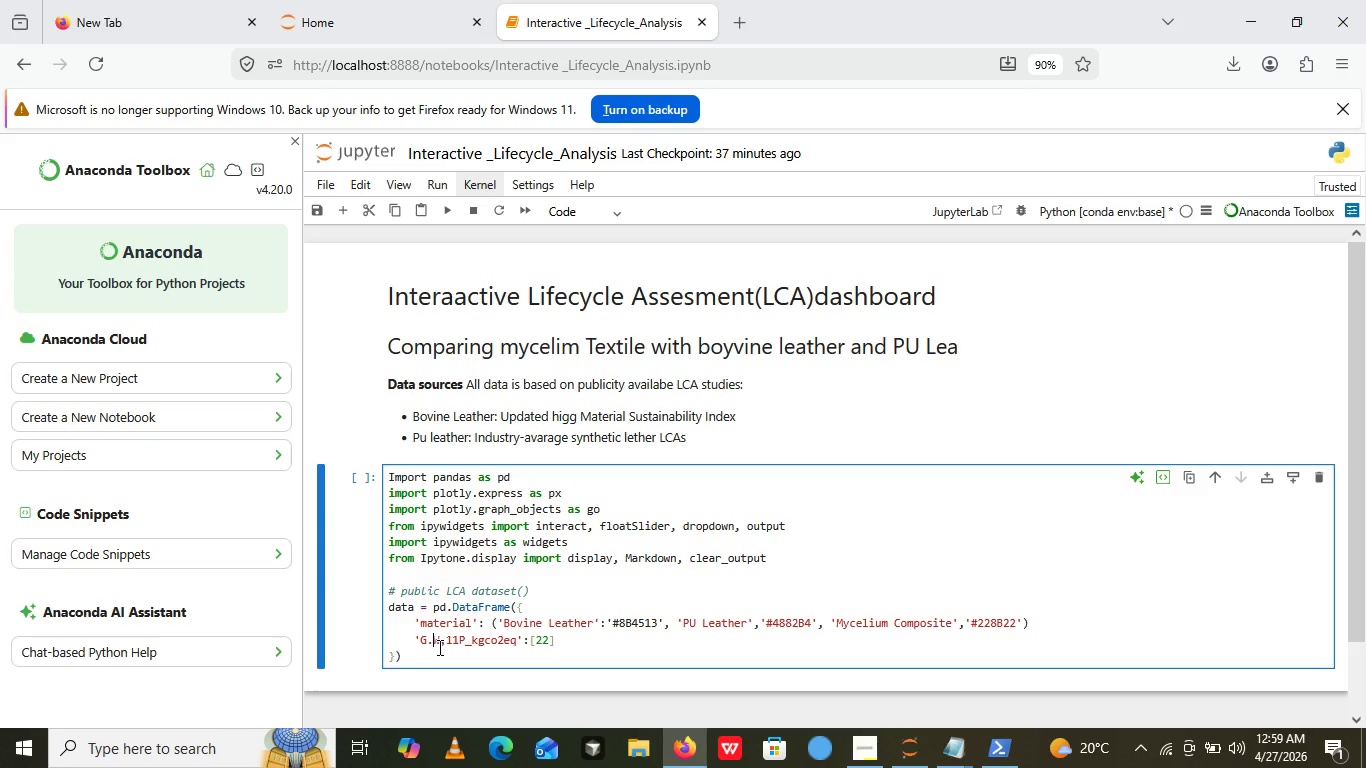 
key(Backspace)
 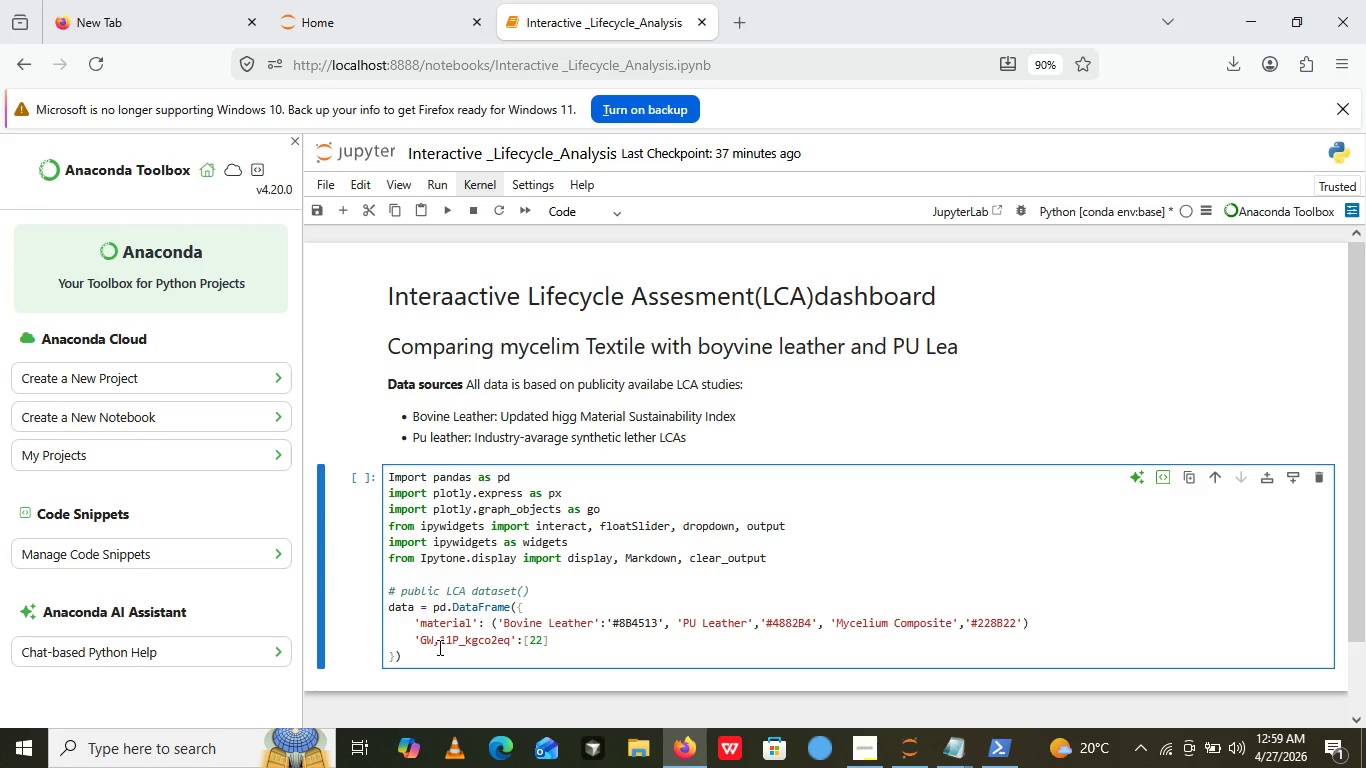 
key(Backspace)
 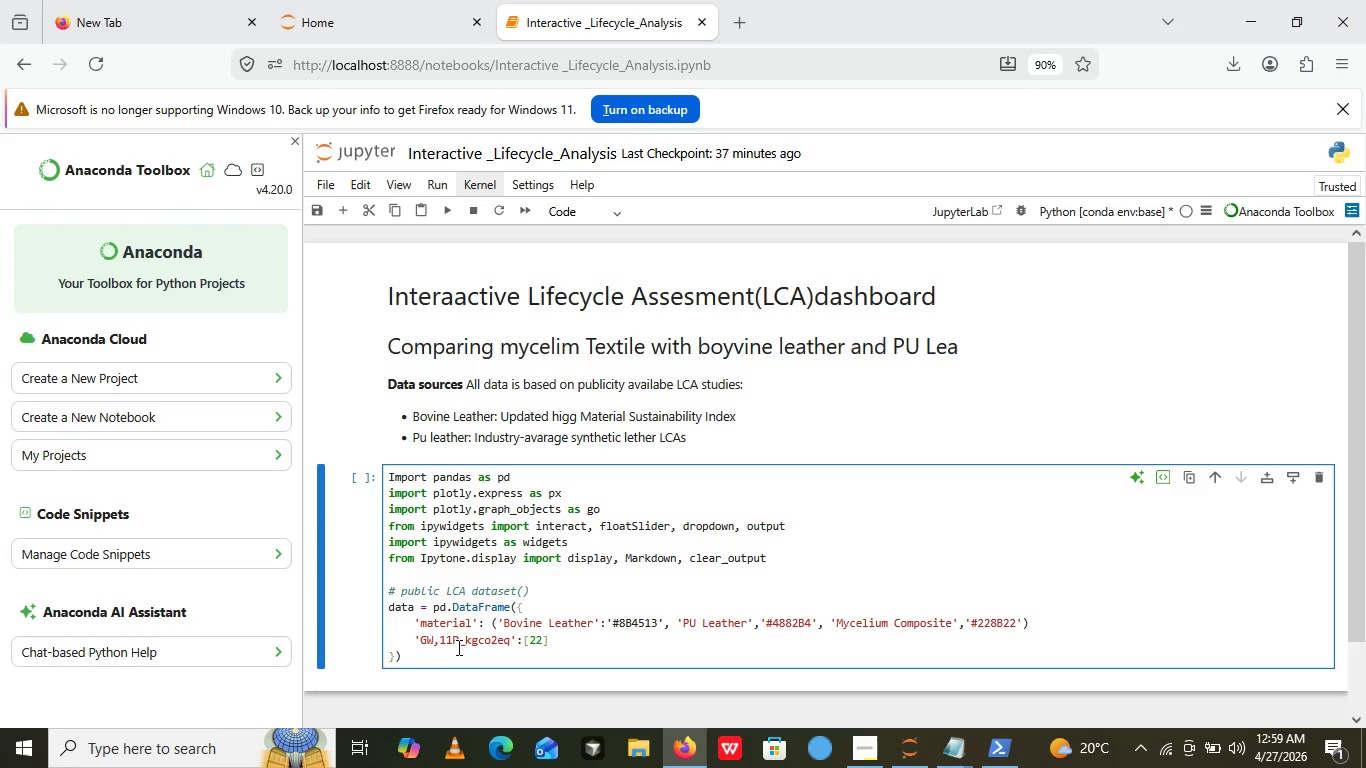 
wait(6.03)
 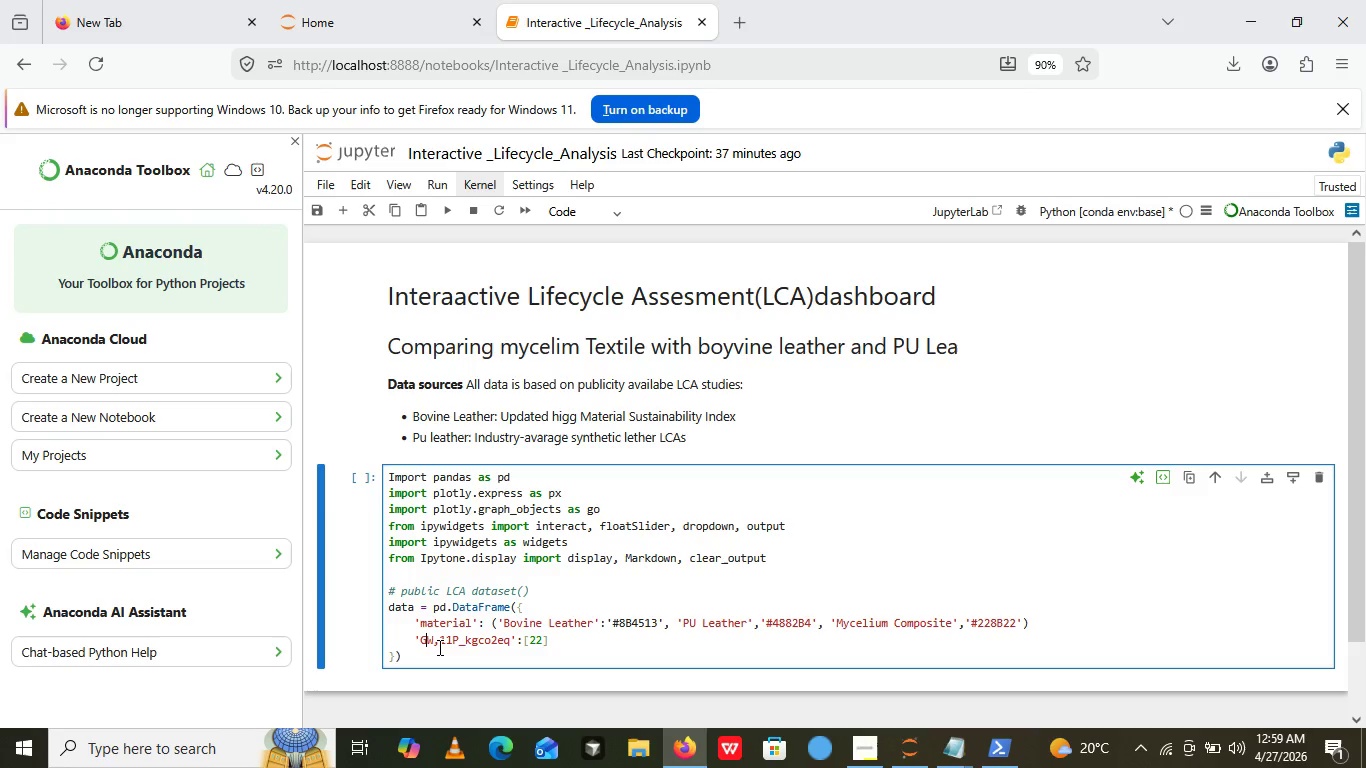 
left_click([450, 639])
 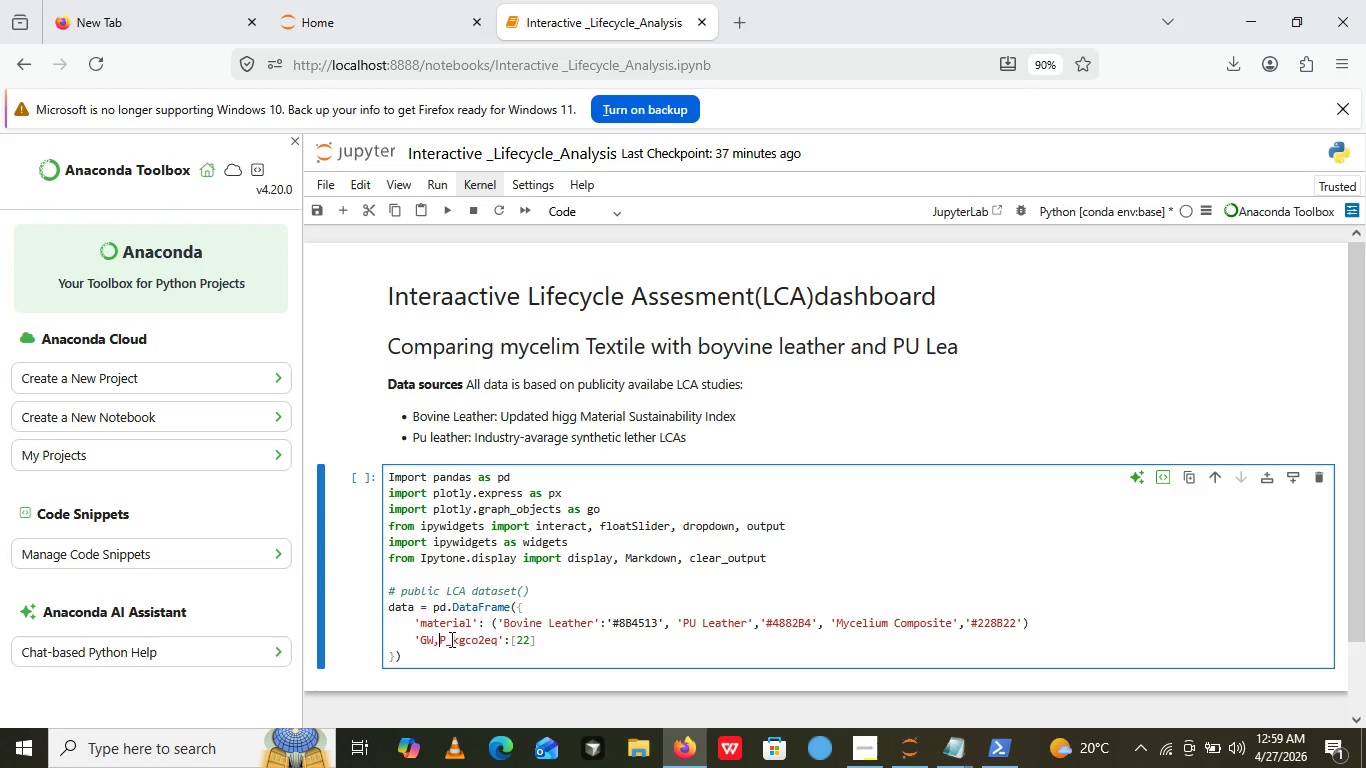 
key(Backspace)
 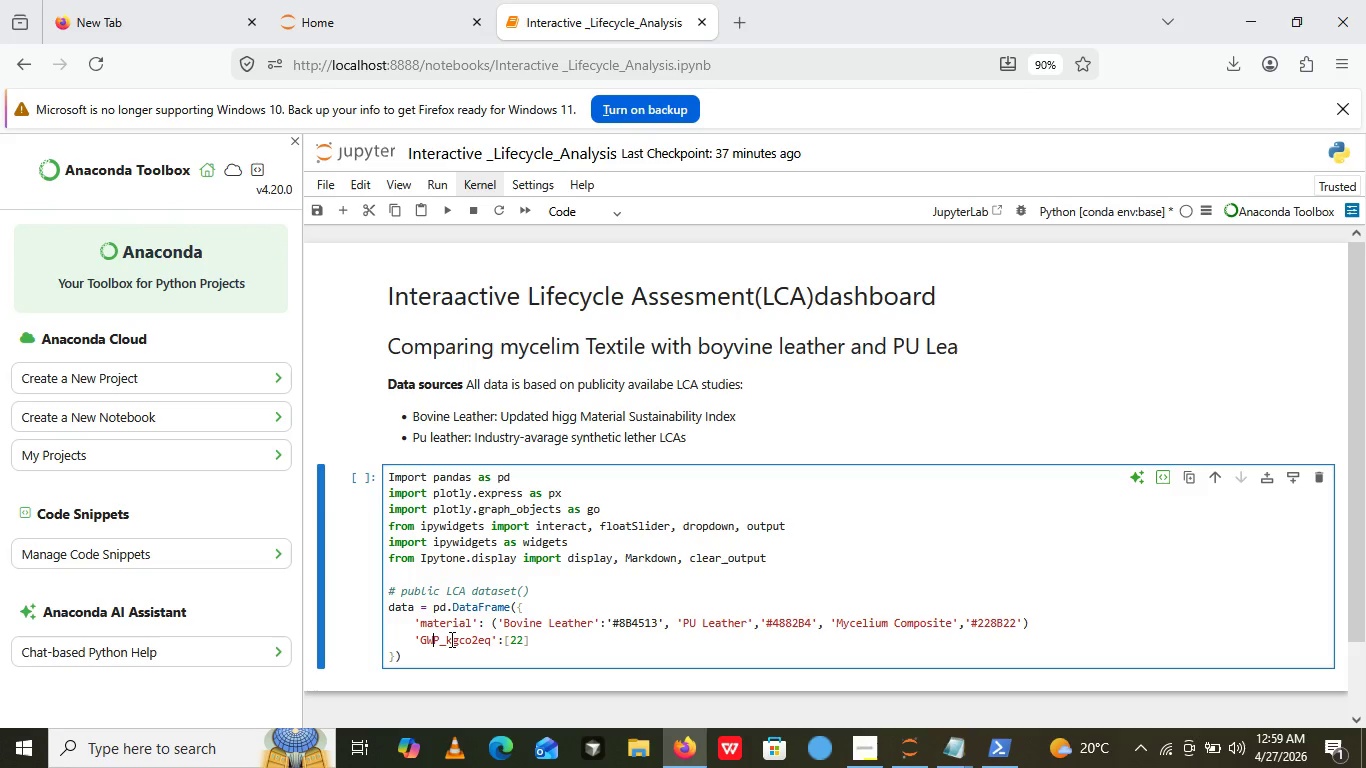 
key(Backspace)
 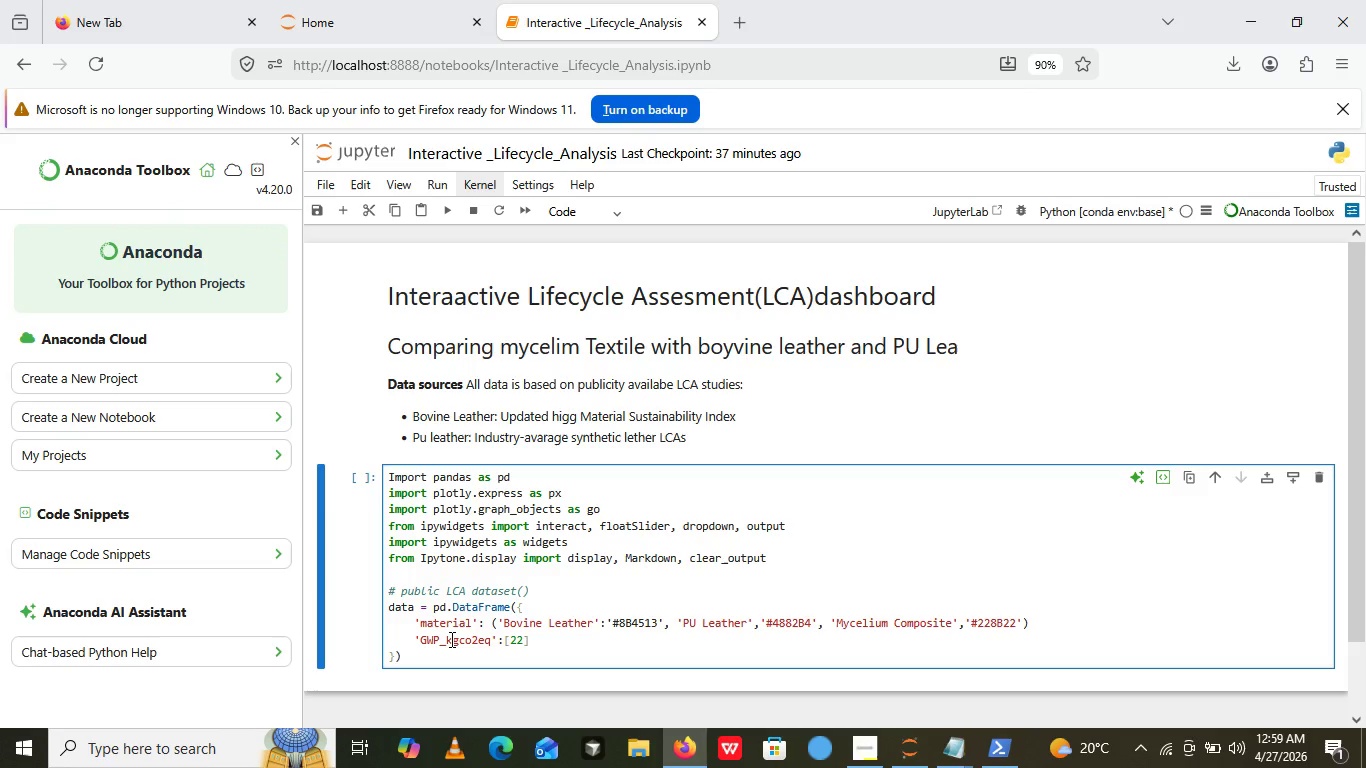 
key(Backspace)
 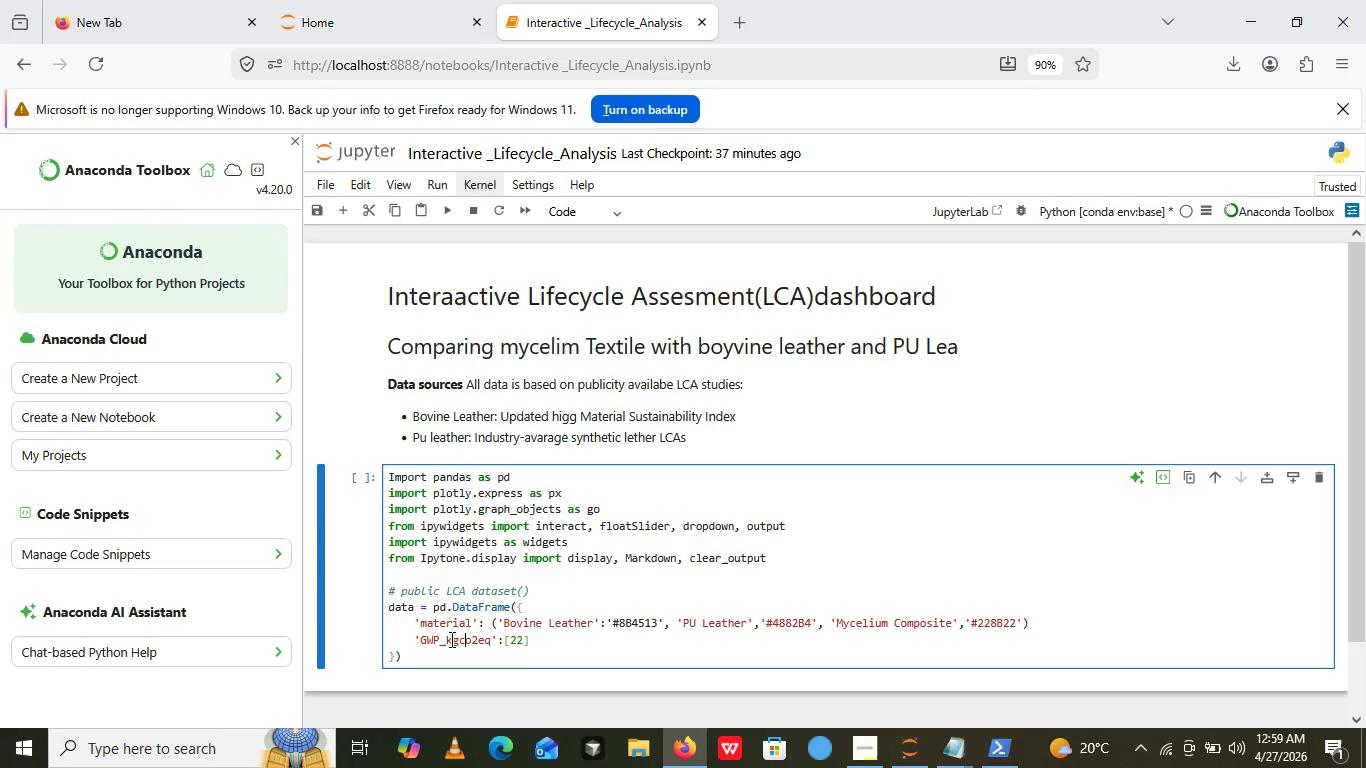 
key(ArrowRight)
 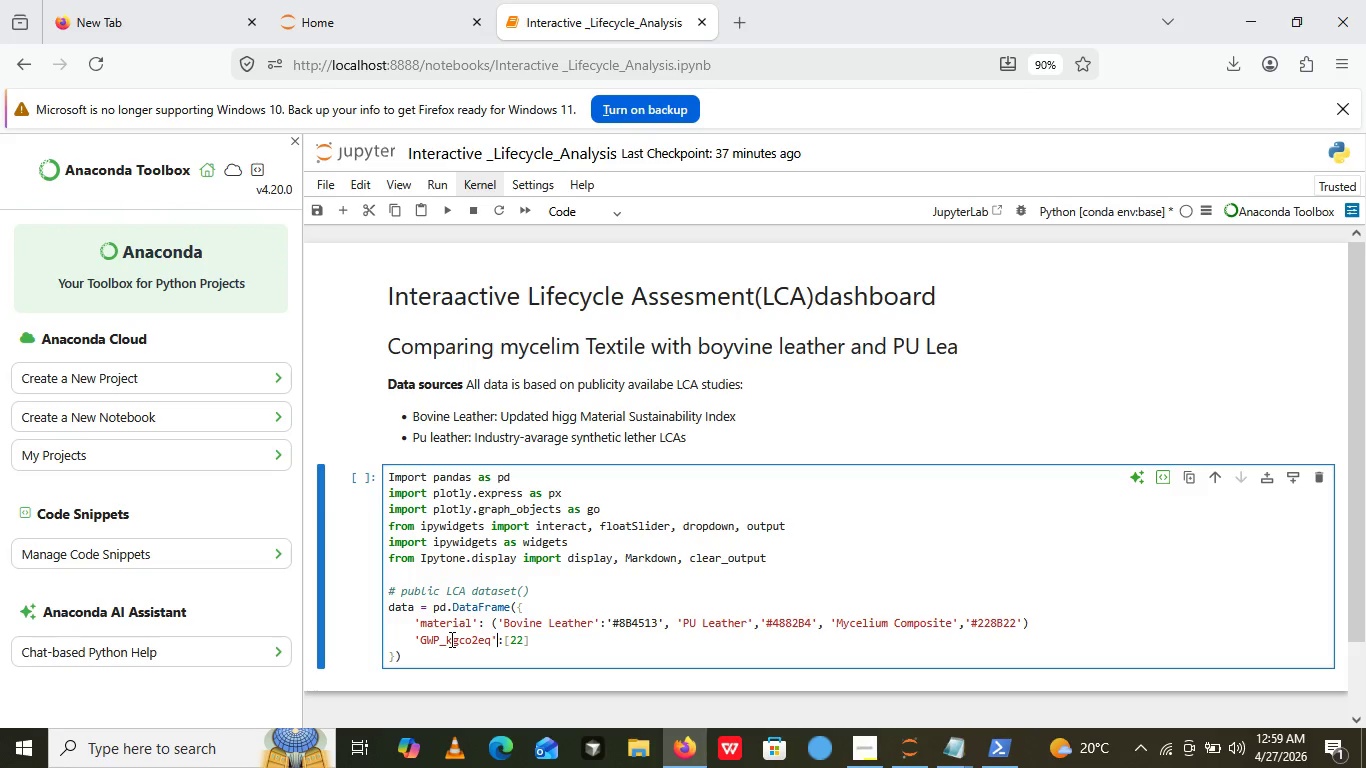 
hold_key(key=ArrowRight, duration=0.81)
 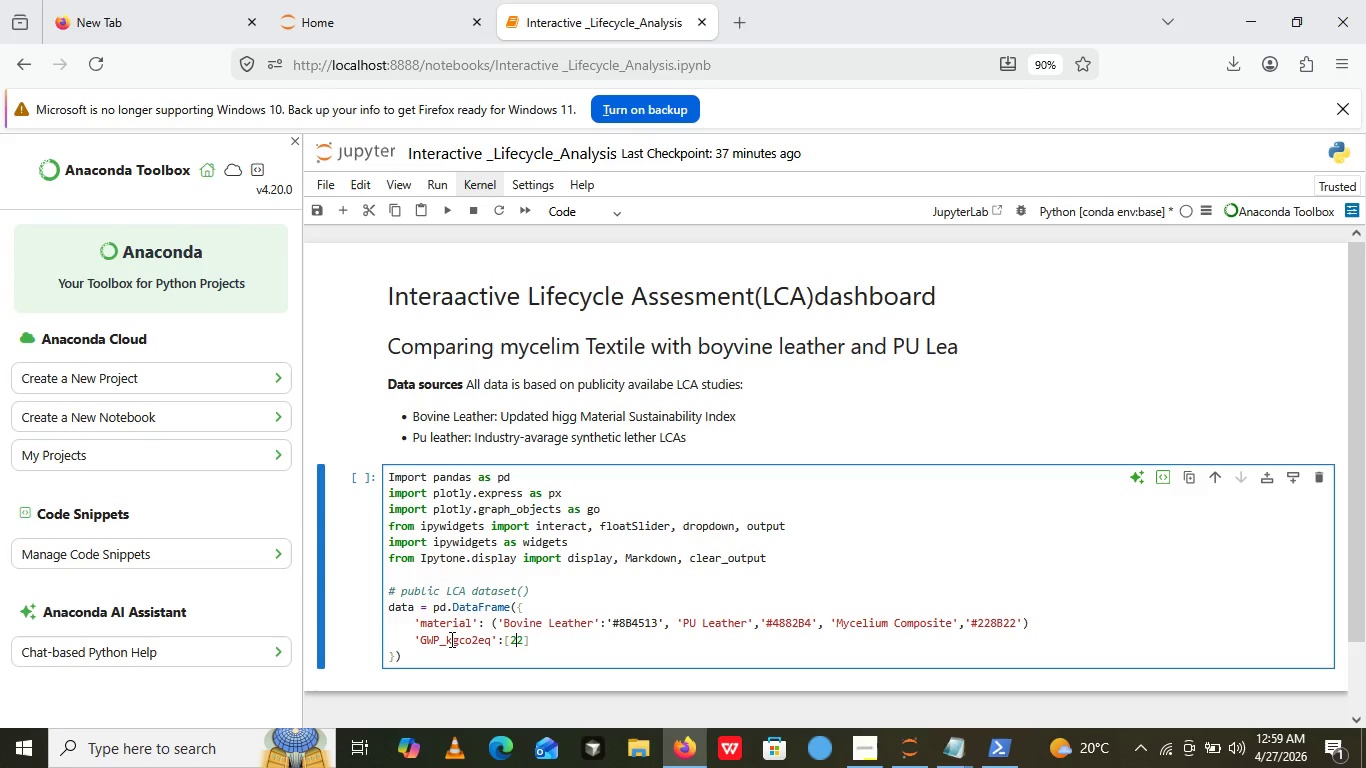 
key(ArrowRight)
 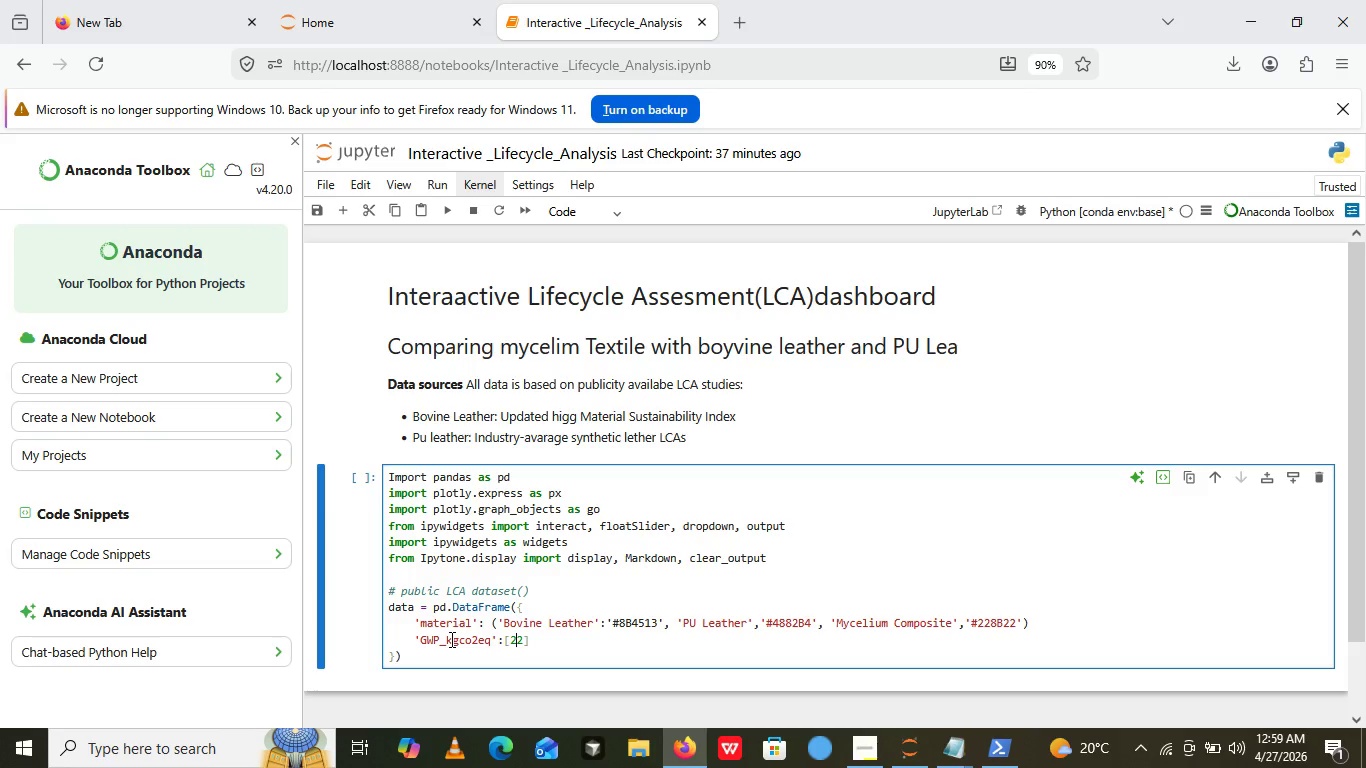 
key(ArrowRight)
 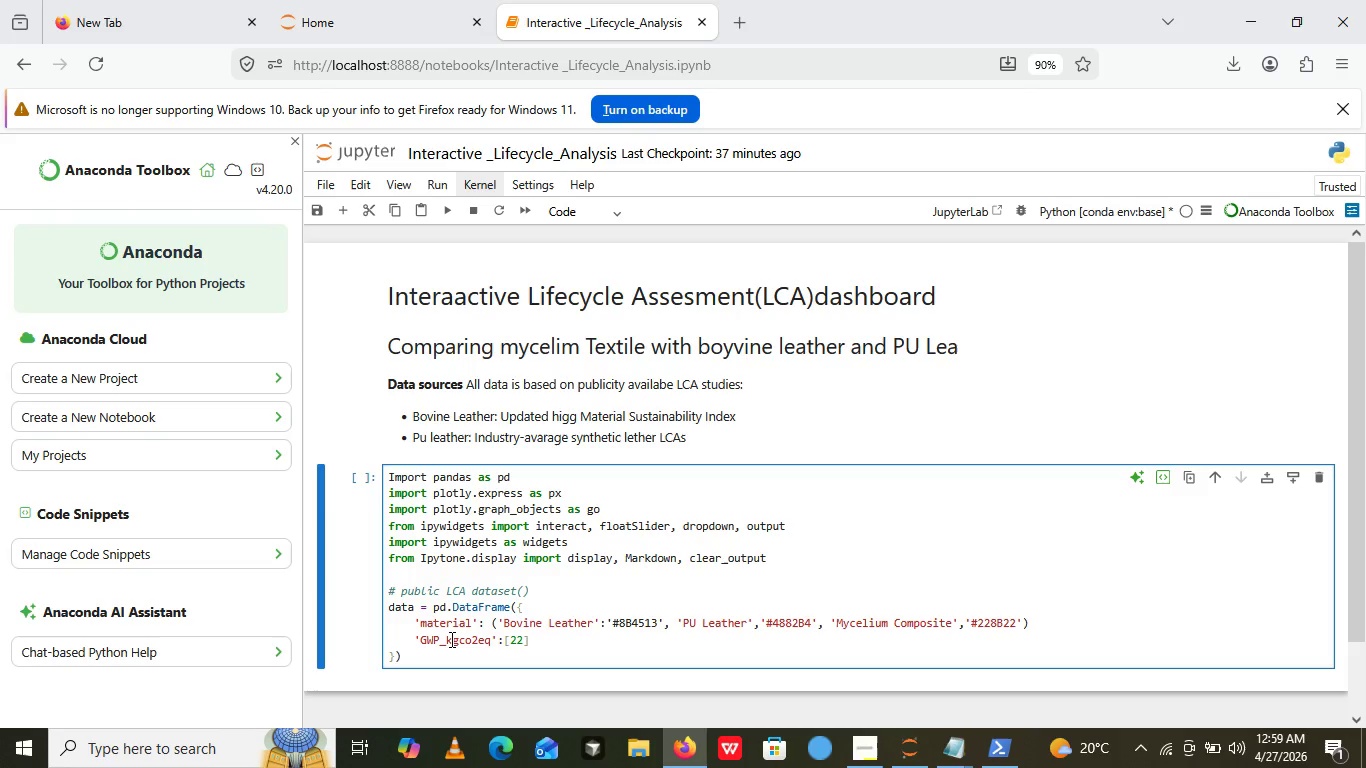 
key(ArrowRight)
 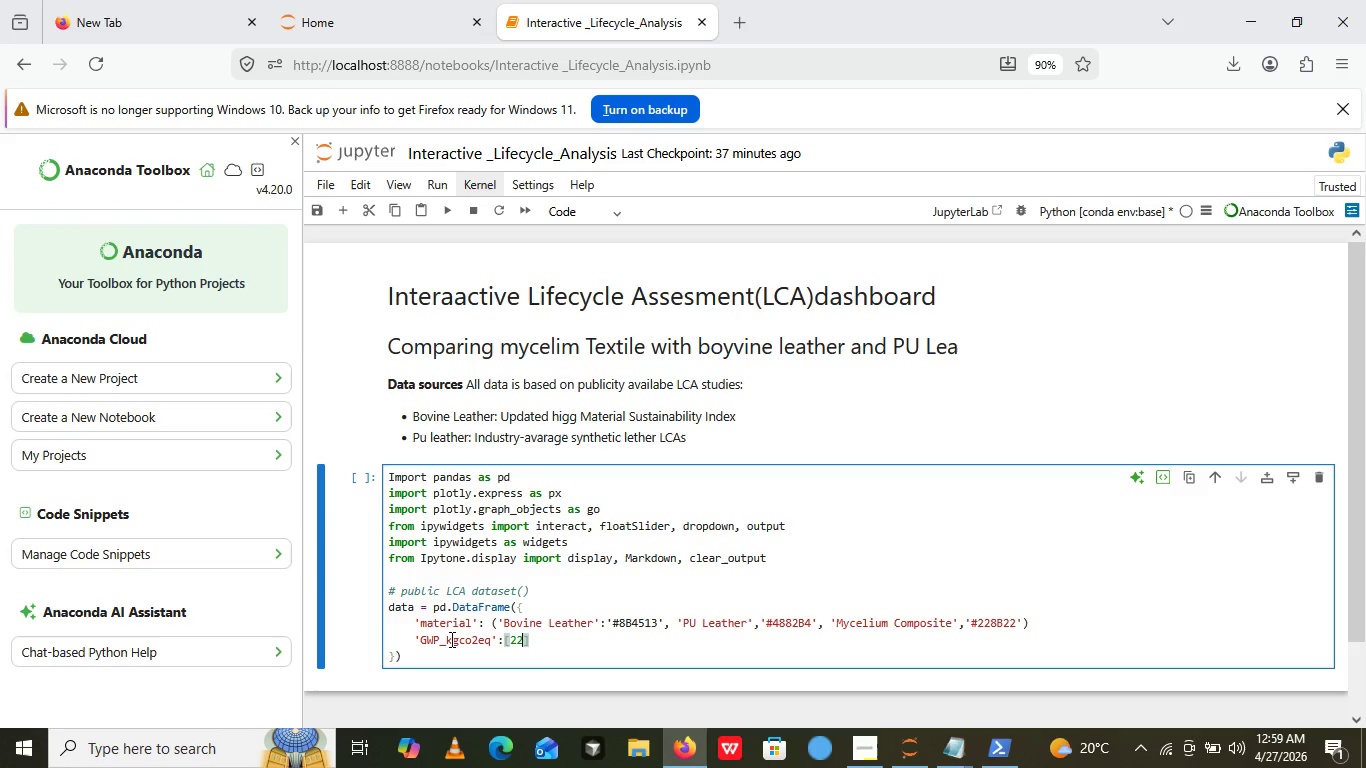 
key(ArrowRight)
 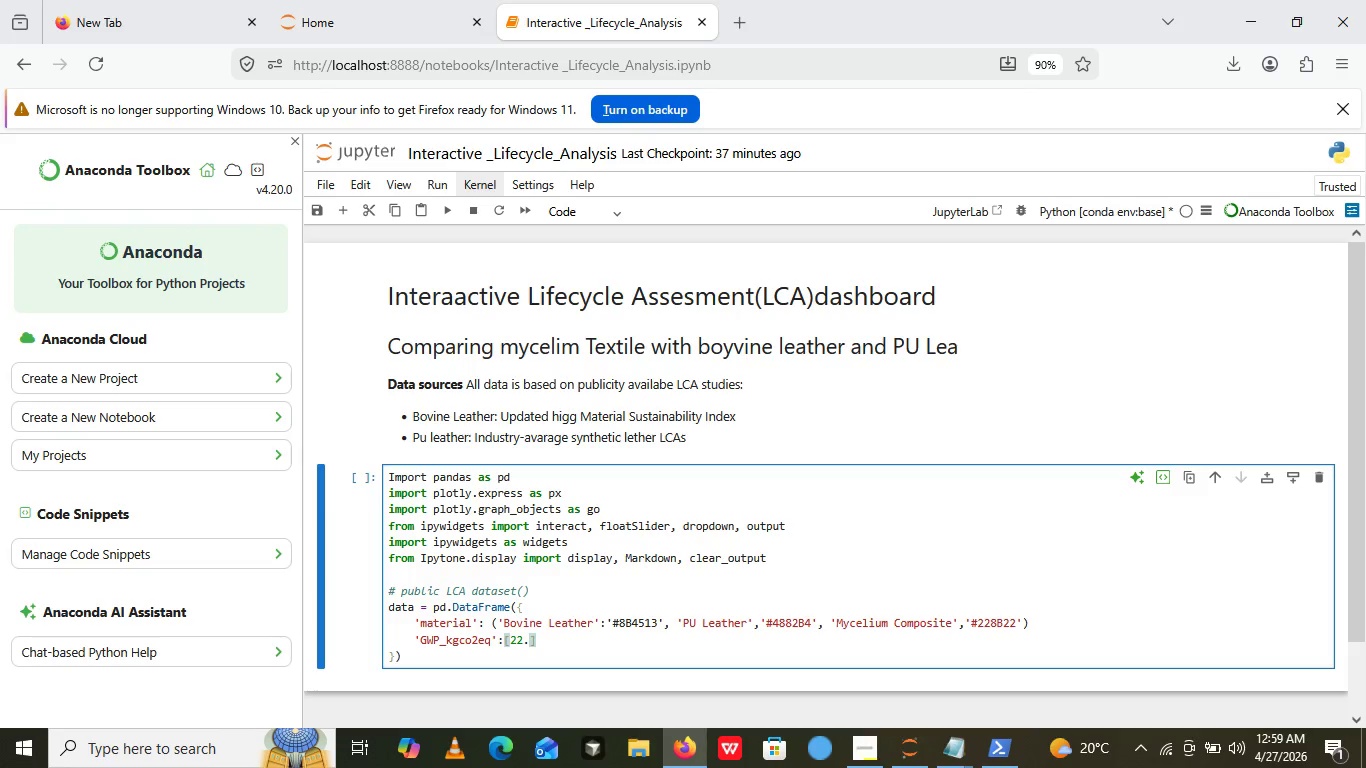 
type(.5,18.0,9.0)
 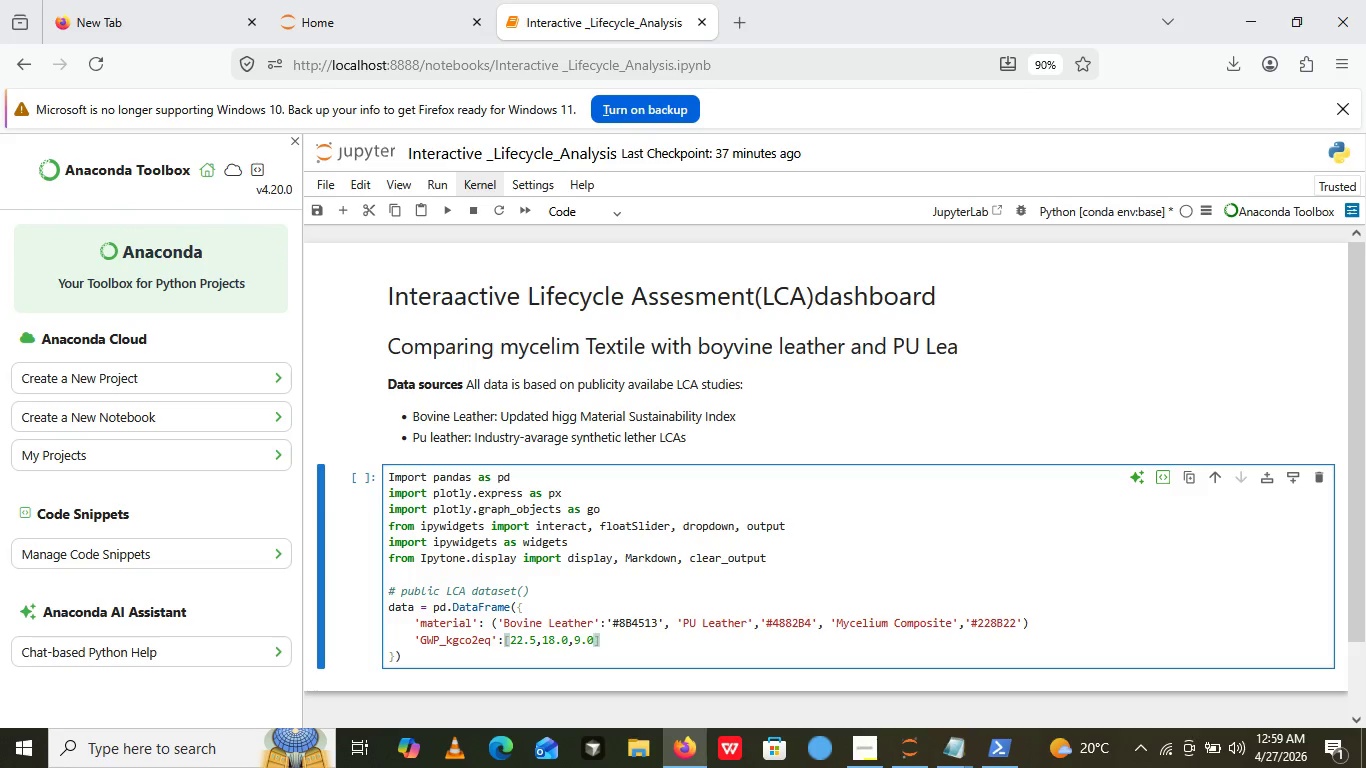 
key(ArrowRight)
 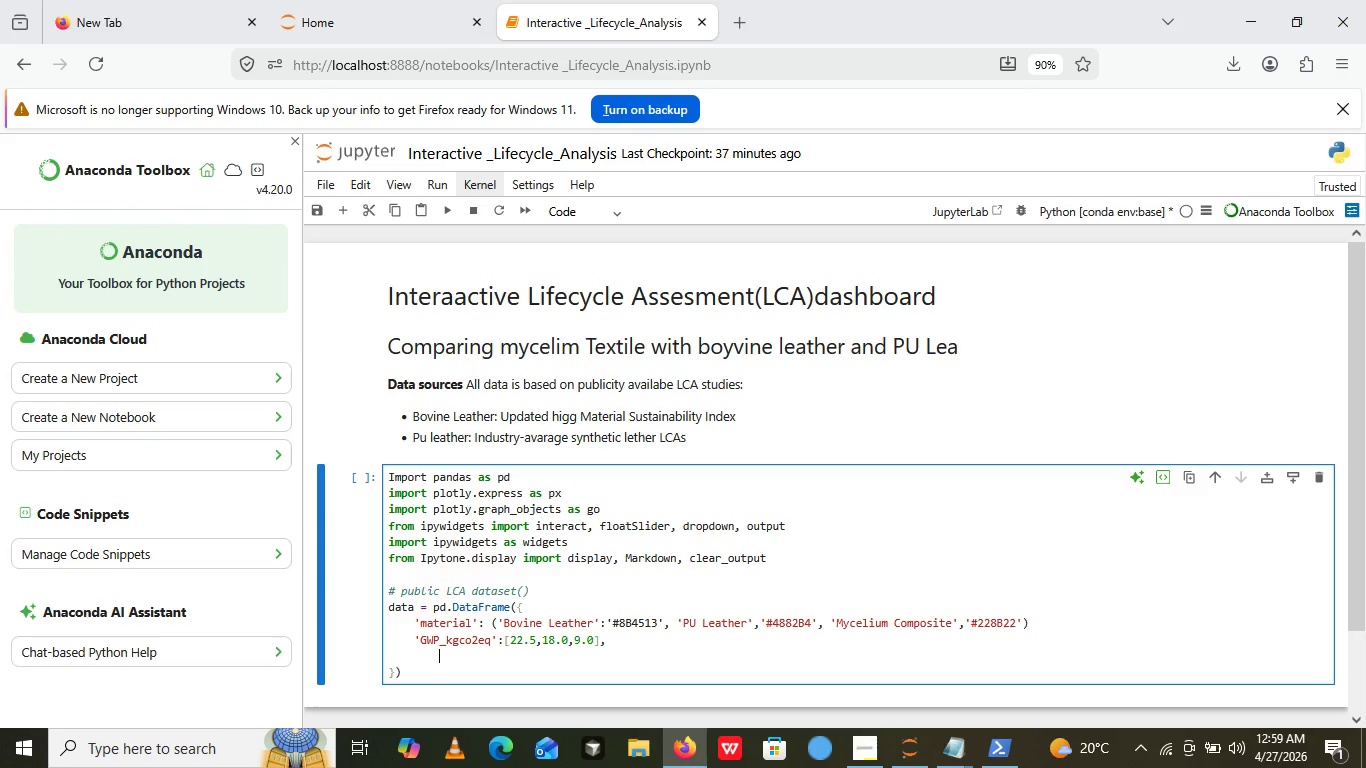 
key(Comma)
 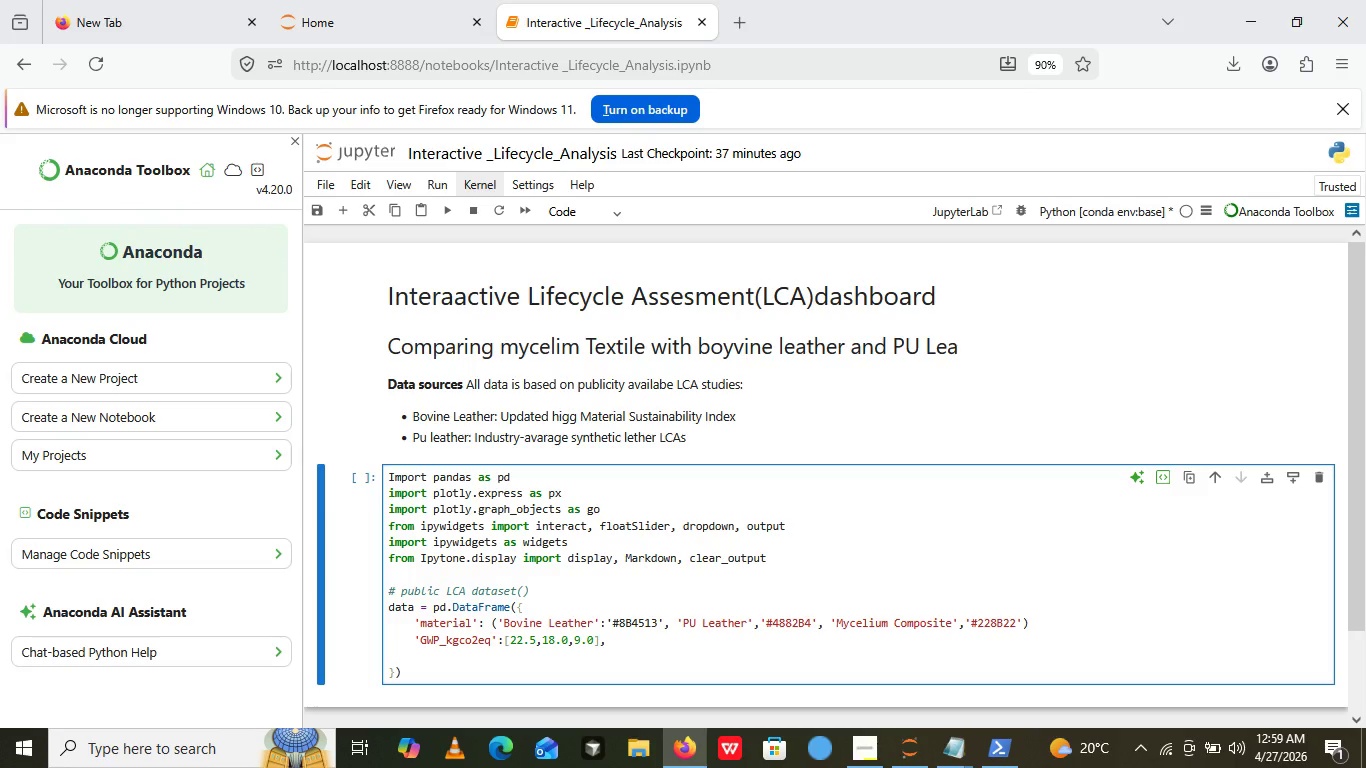 
key(Enter)
 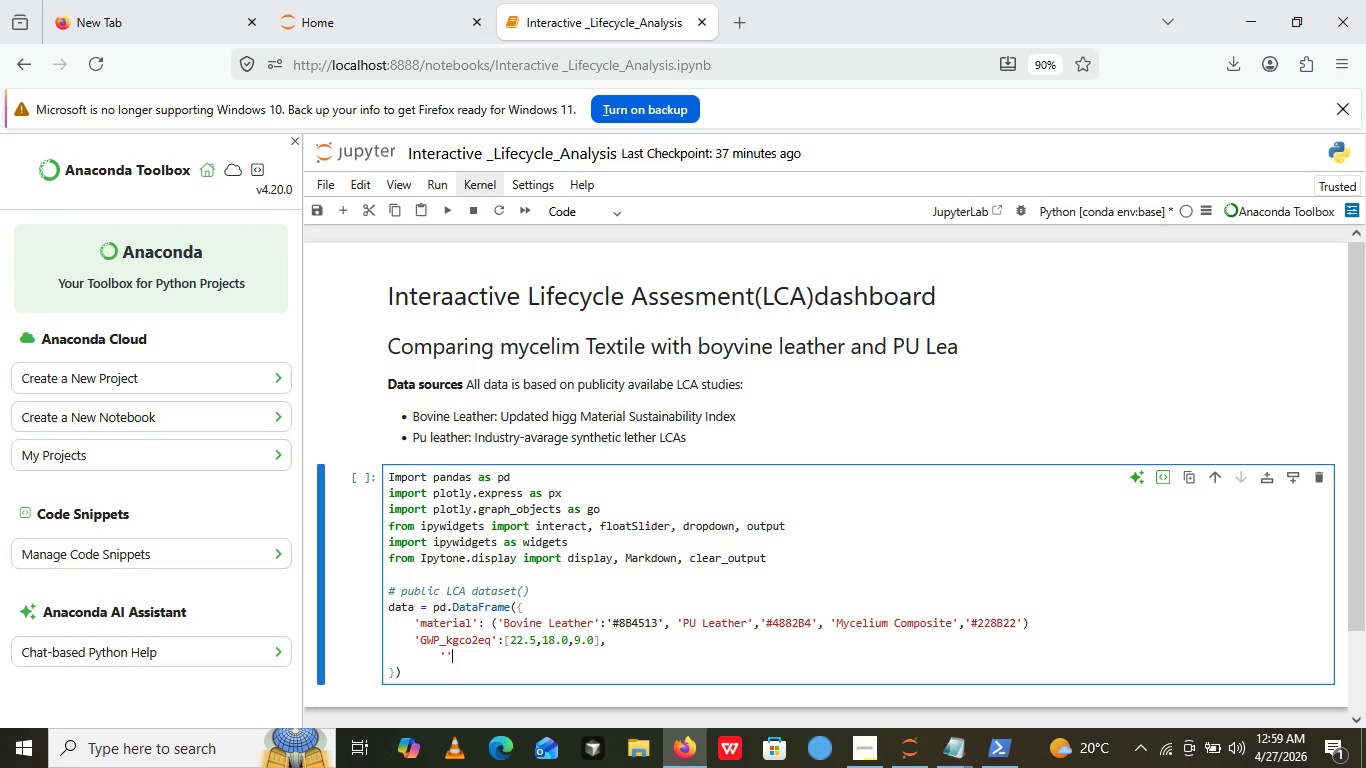 
key(Quote)
 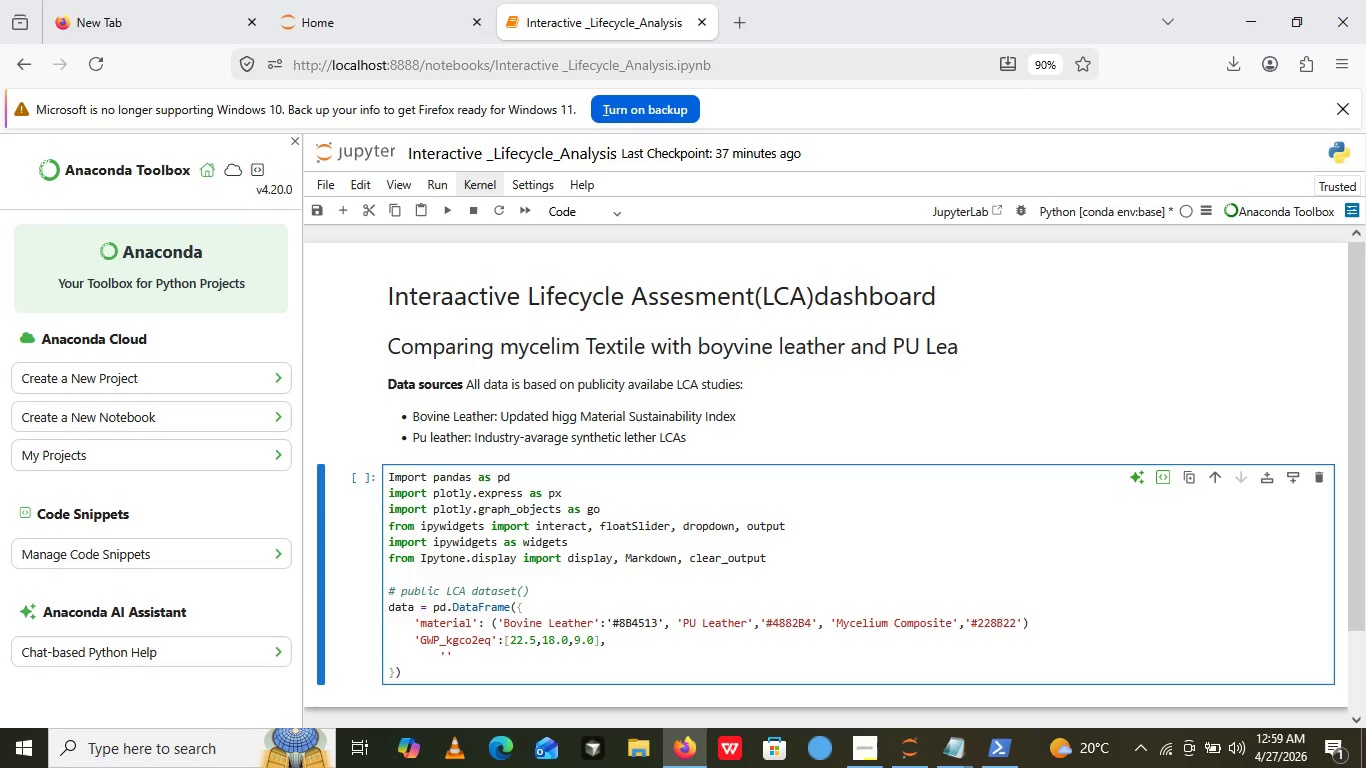 
key(Quote)
 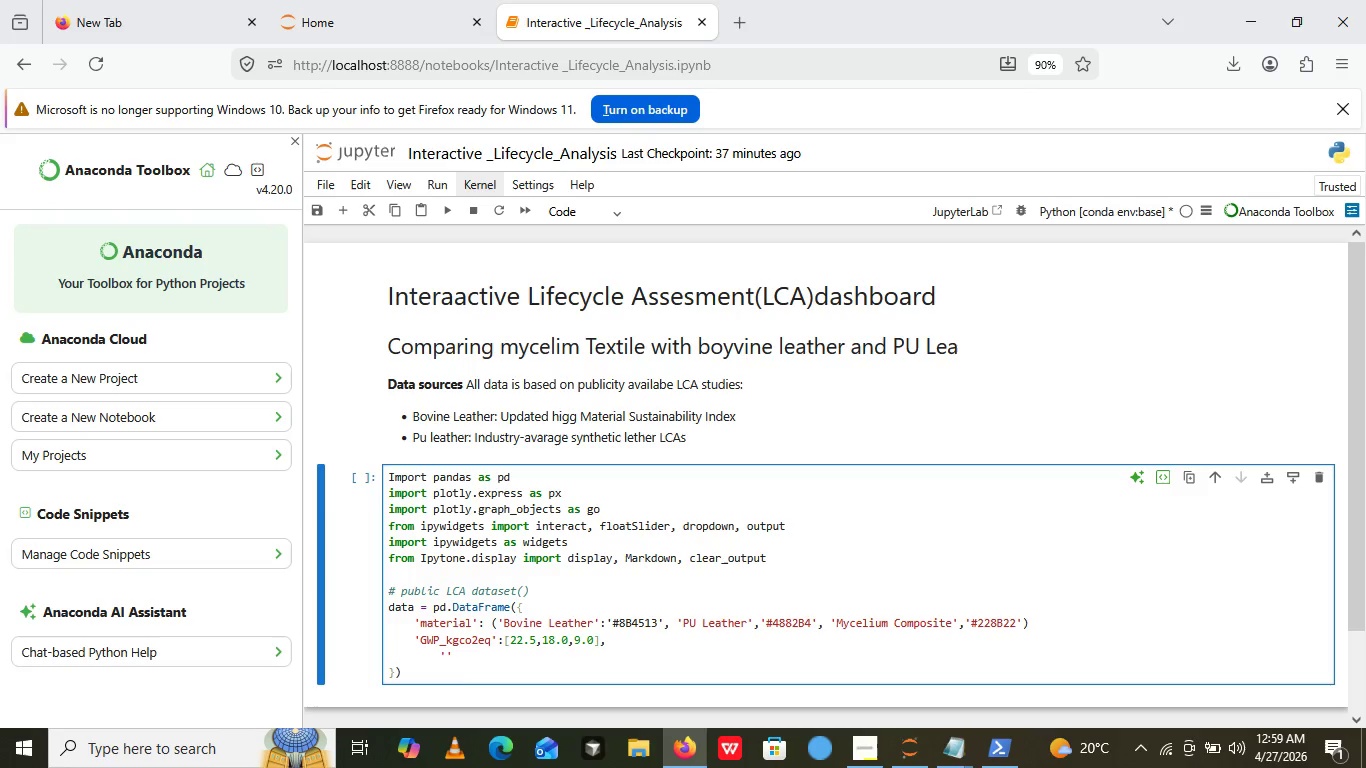 
key(ArrowLeft)
 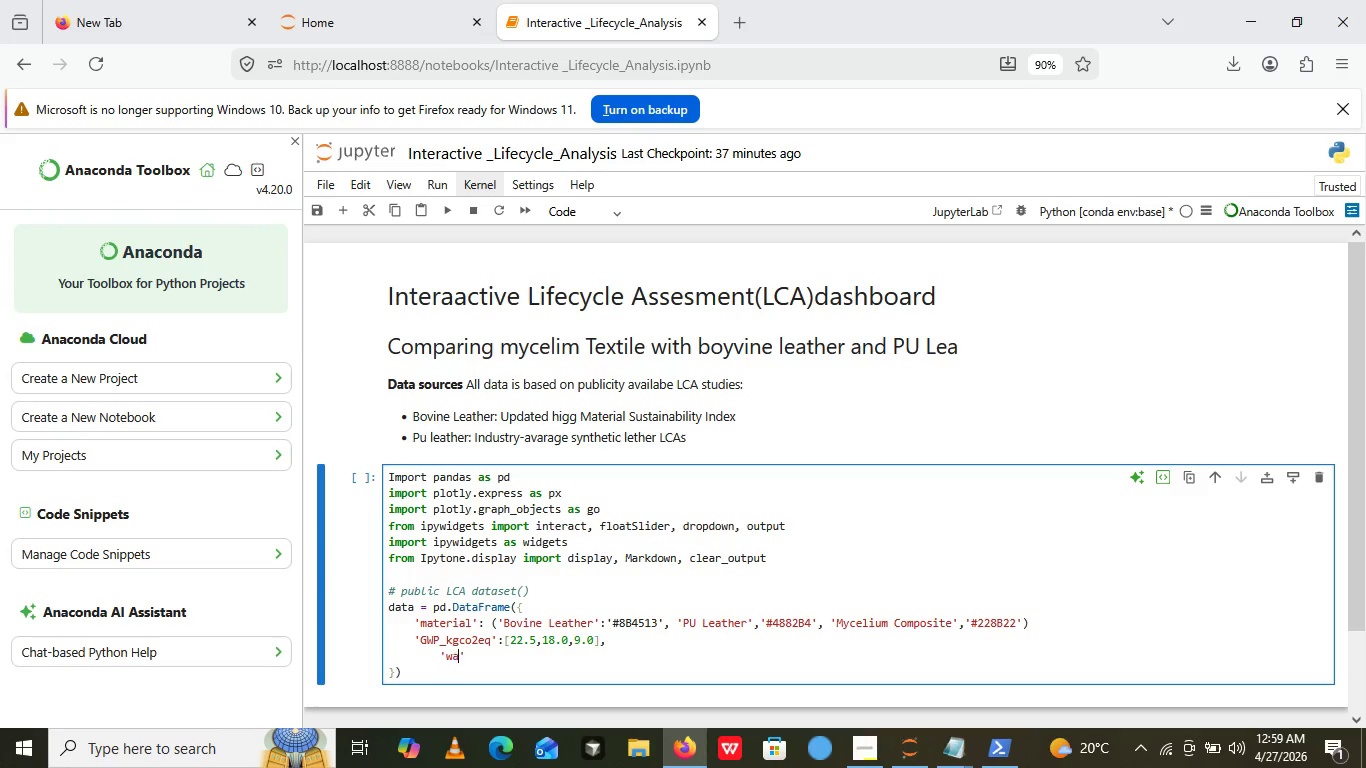 
type(water_l)
 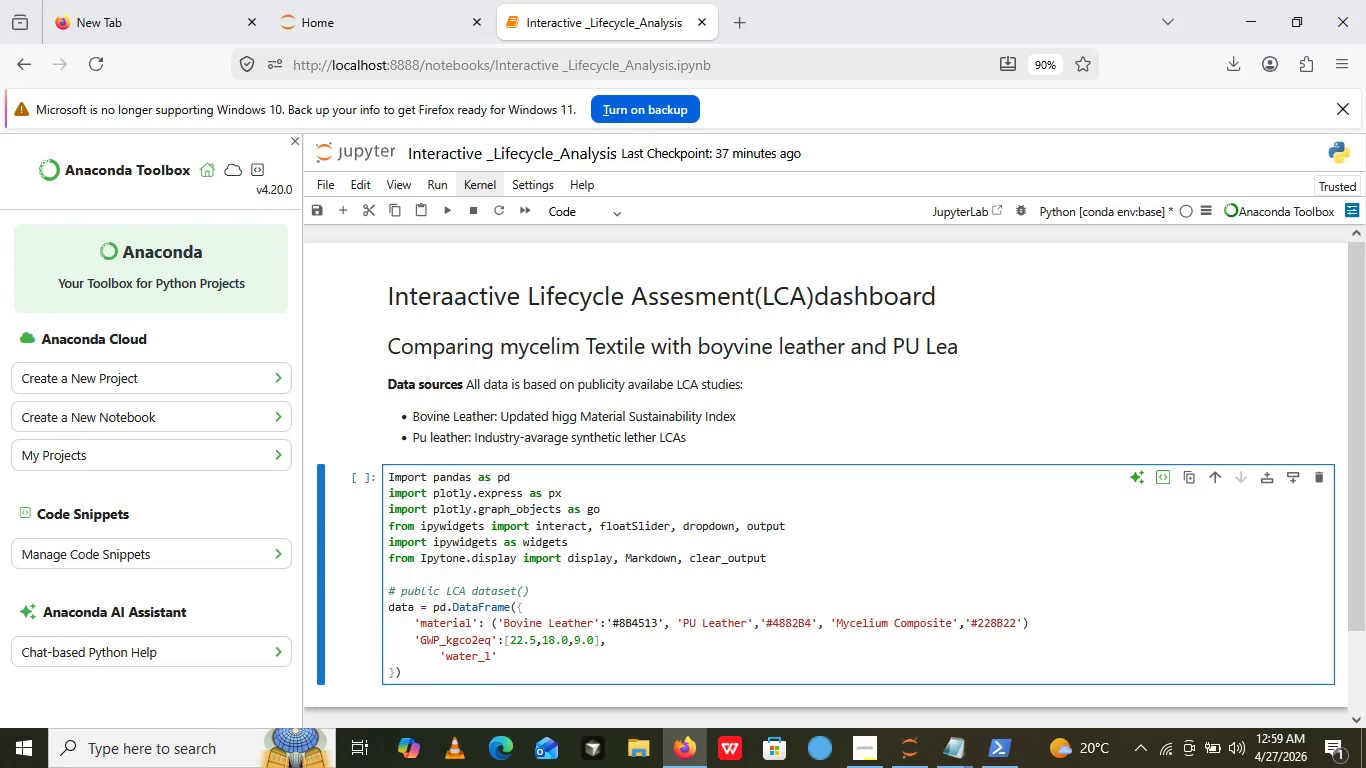 
key(ArrowRight)
 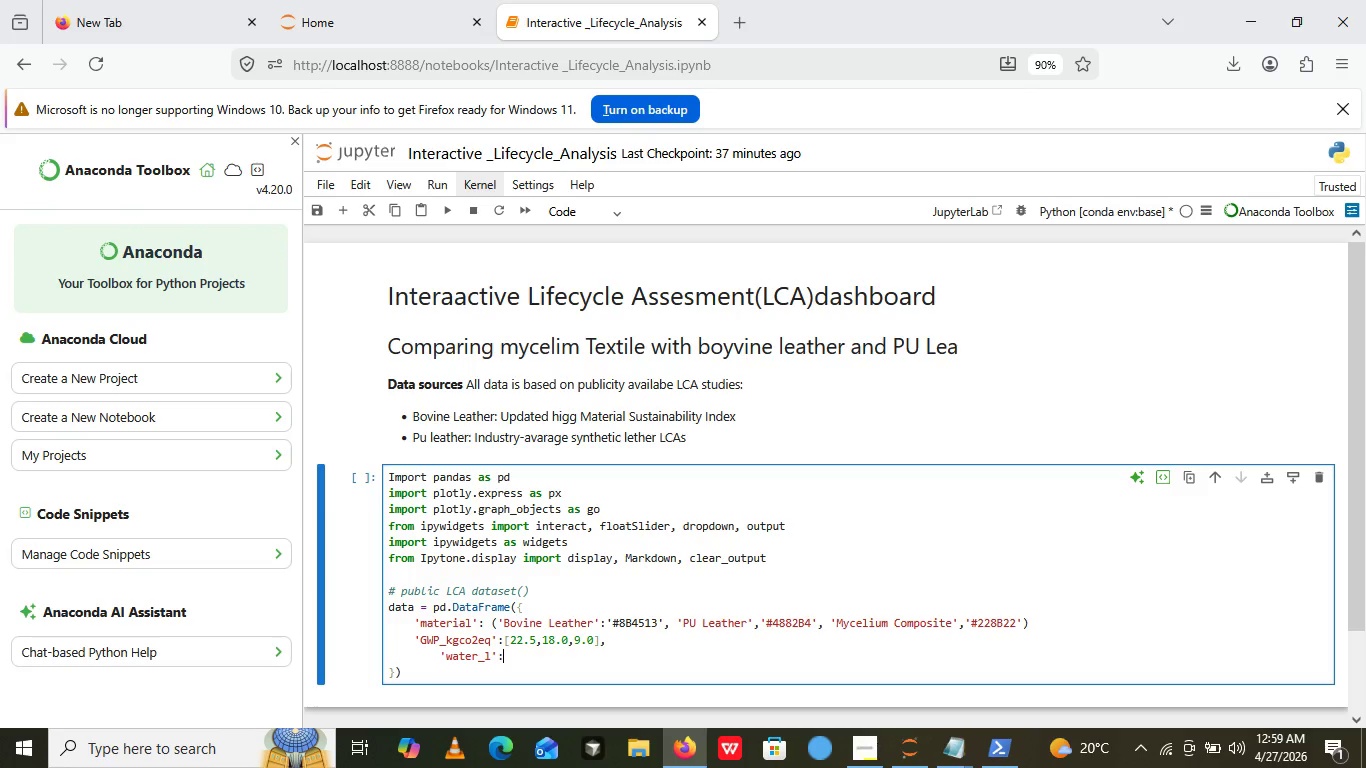 
key(Shift+Semicolon)
 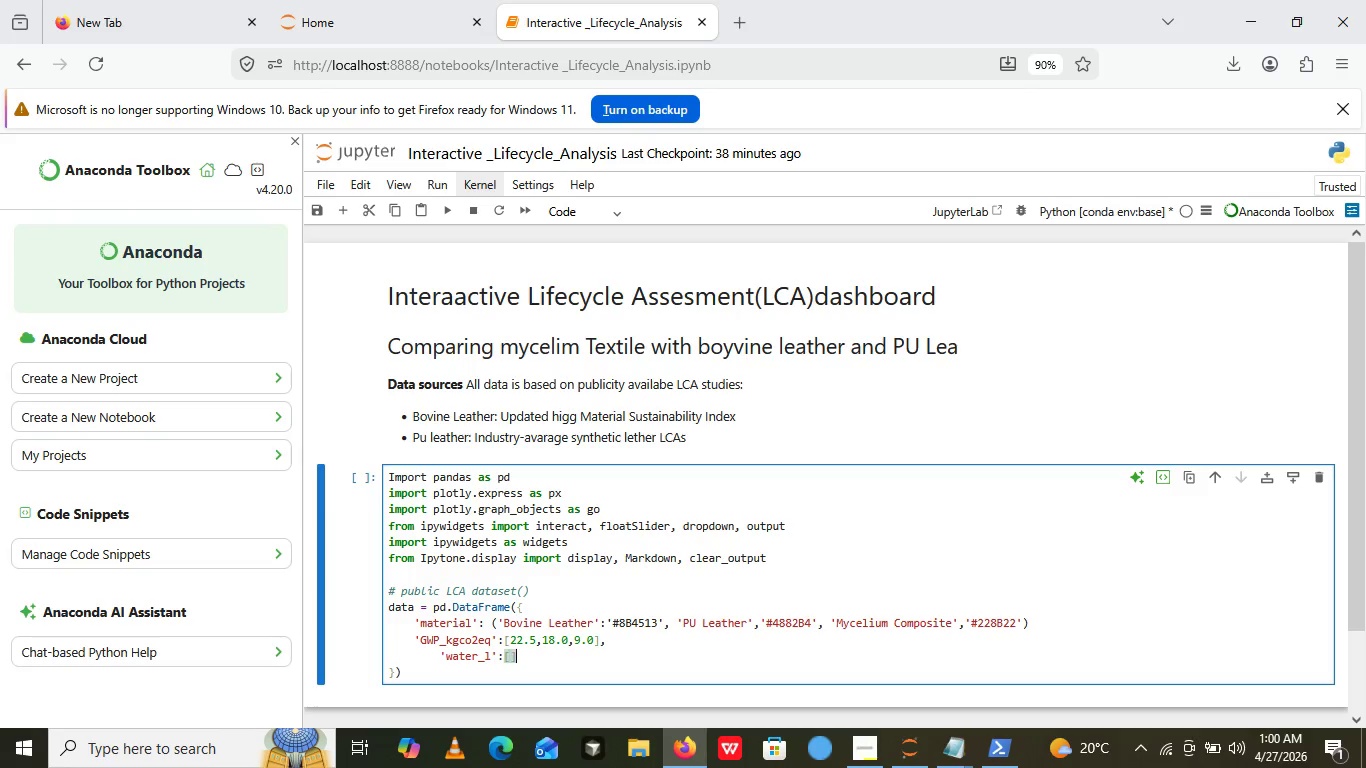 
key(BracketLeft)
 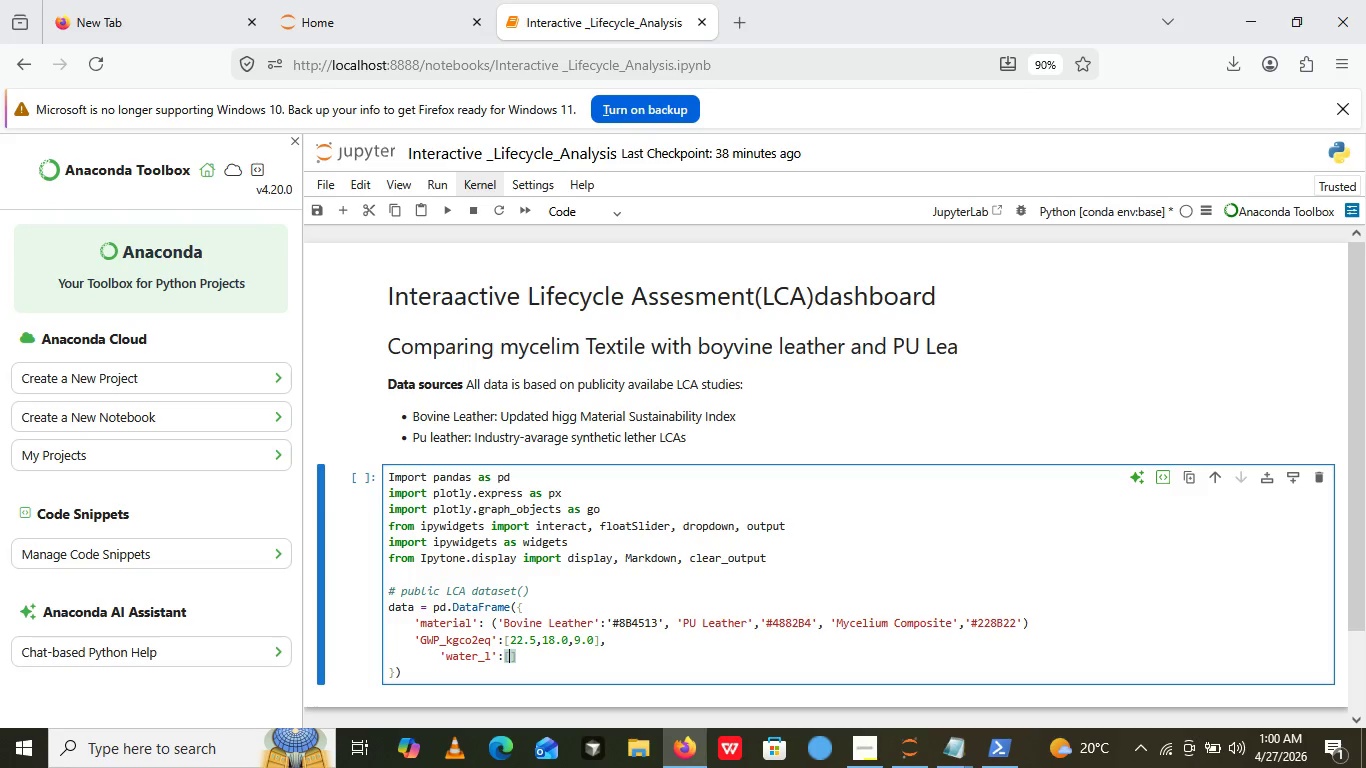 
key(BracketRight)
 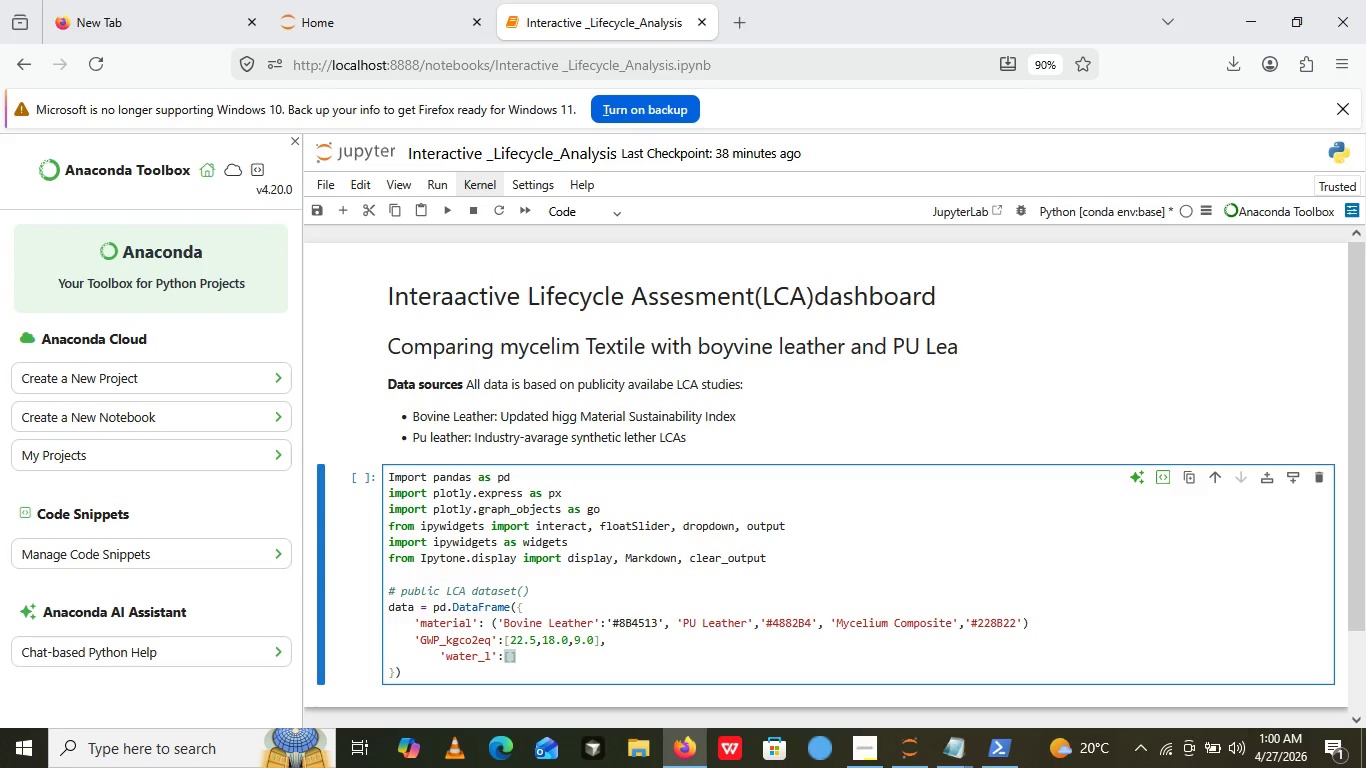 
key(ArrowLeft)
 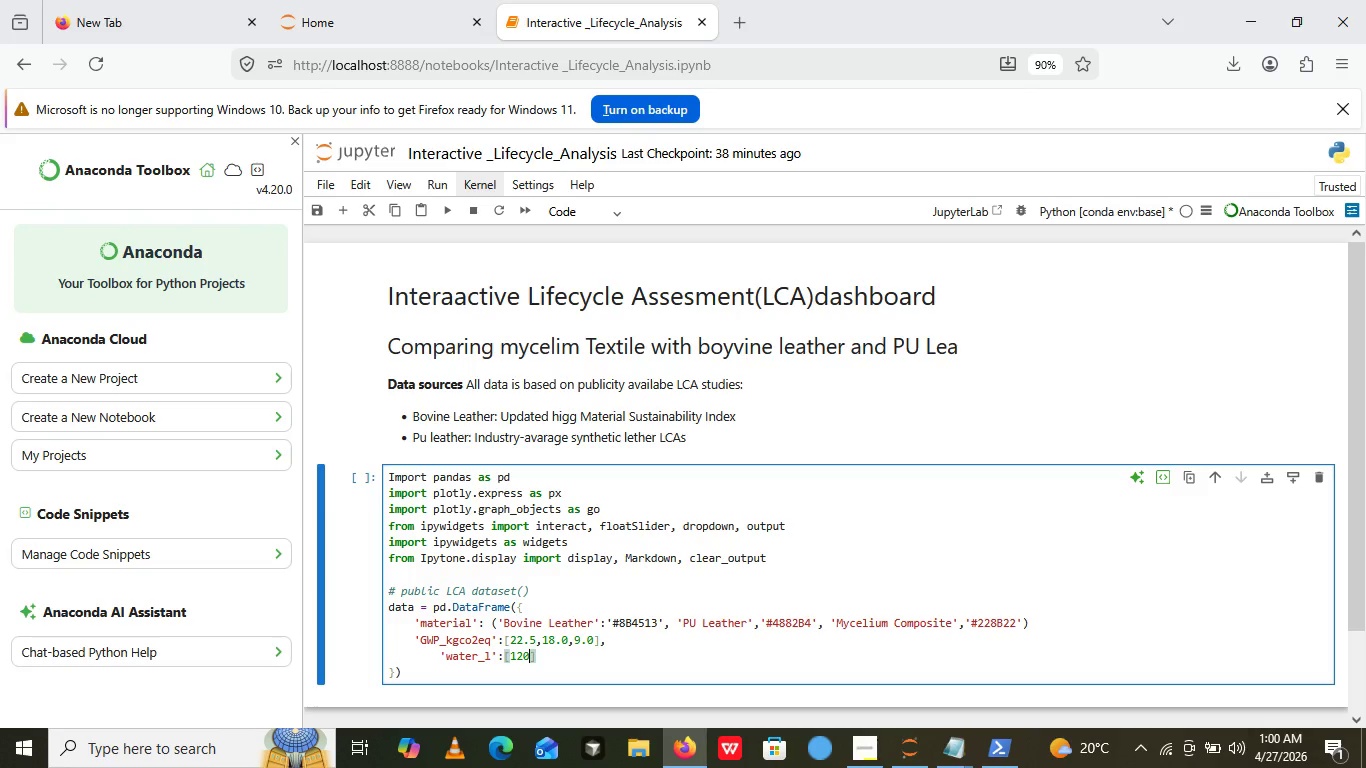 
type(1200,2500,1200)
 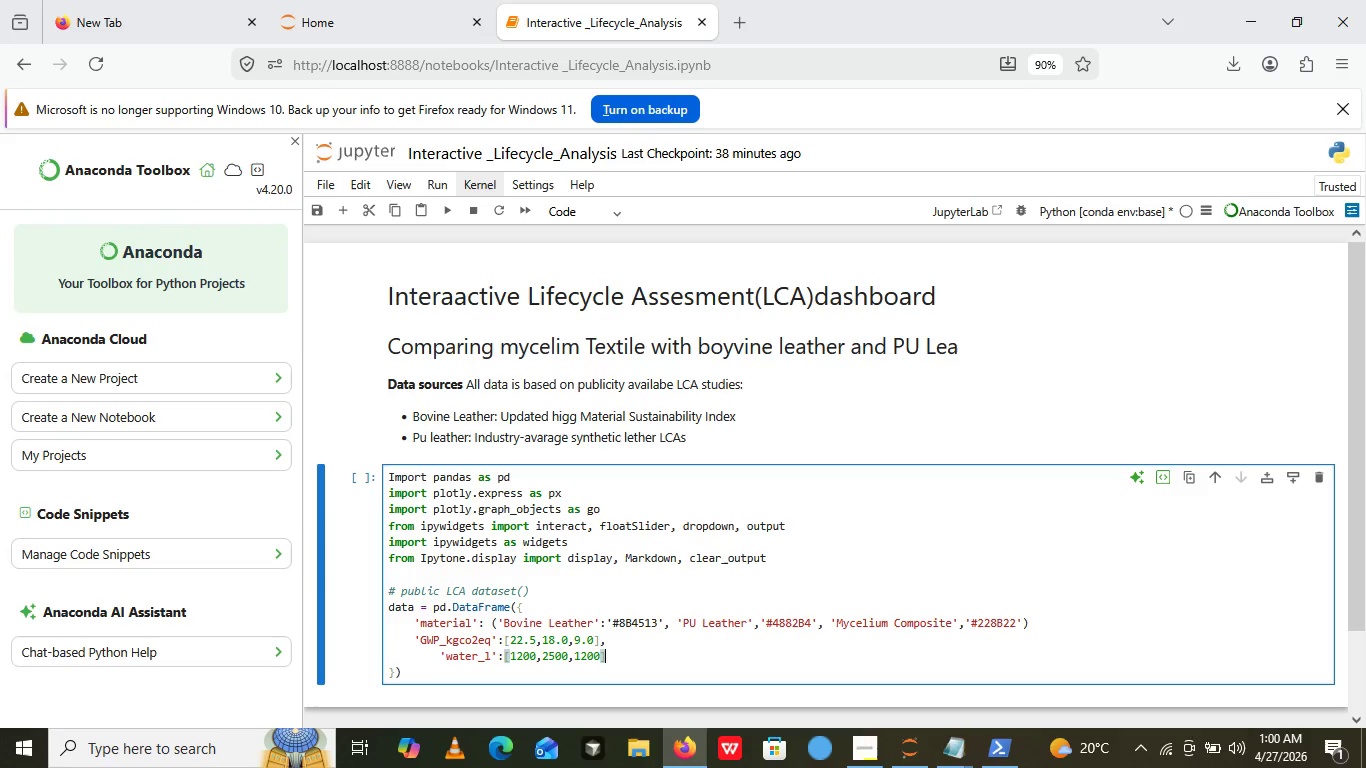 
key(ArrowRight)
 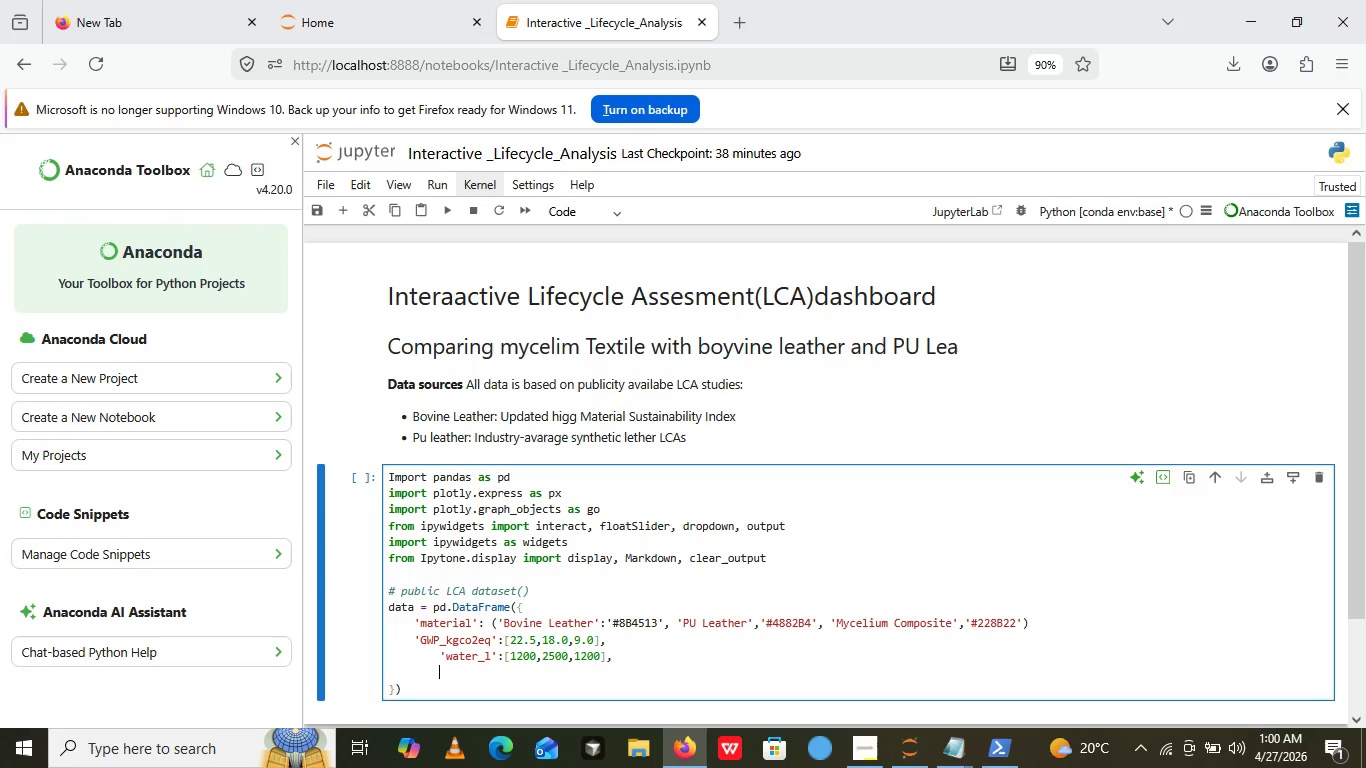 
key(Comma)
 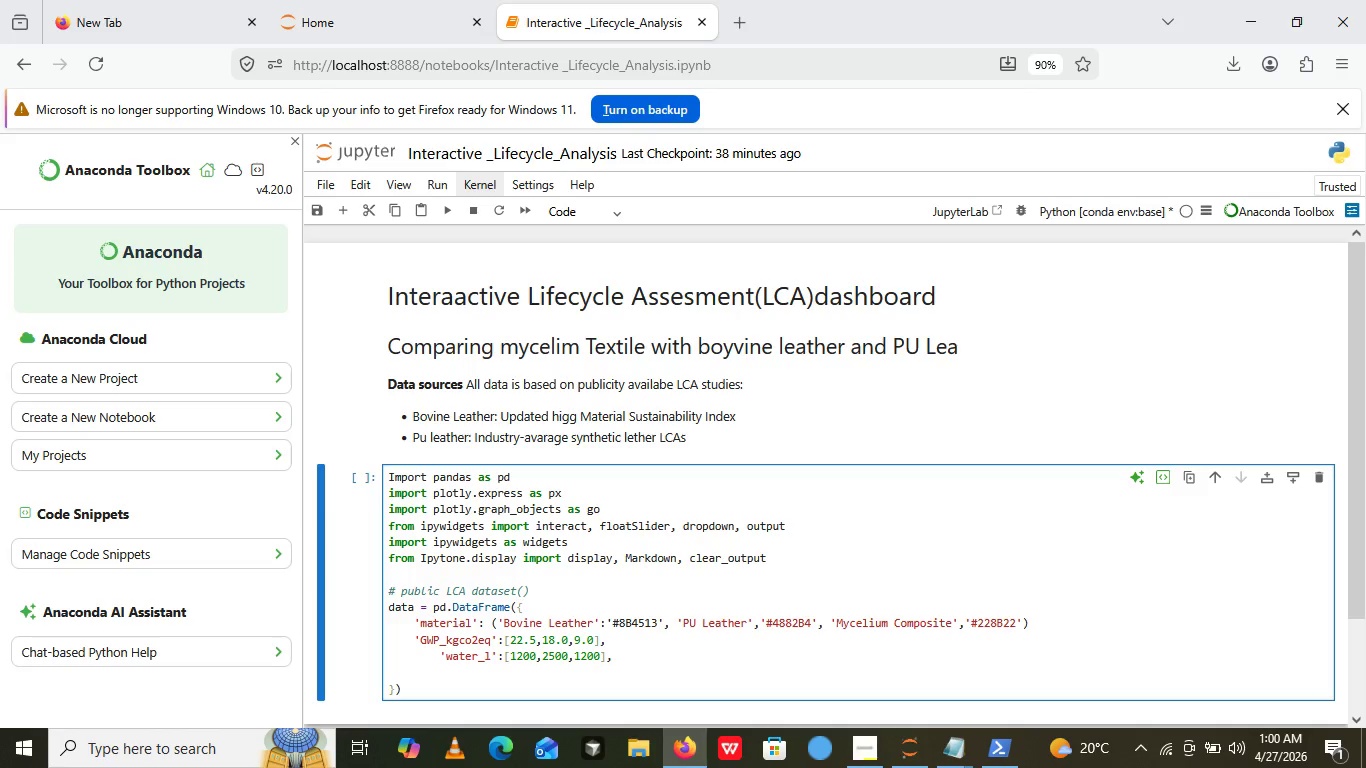 
key(Enter)
 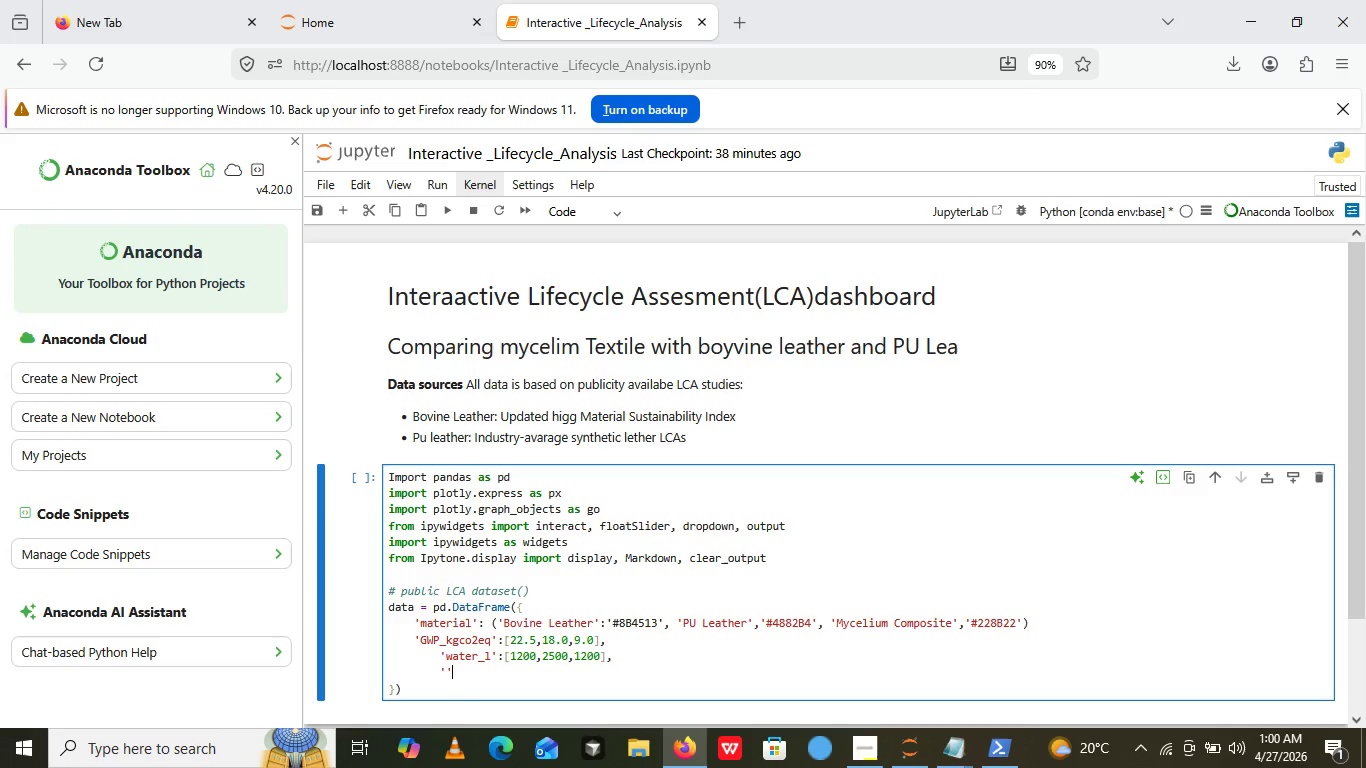 
key(Quote)
 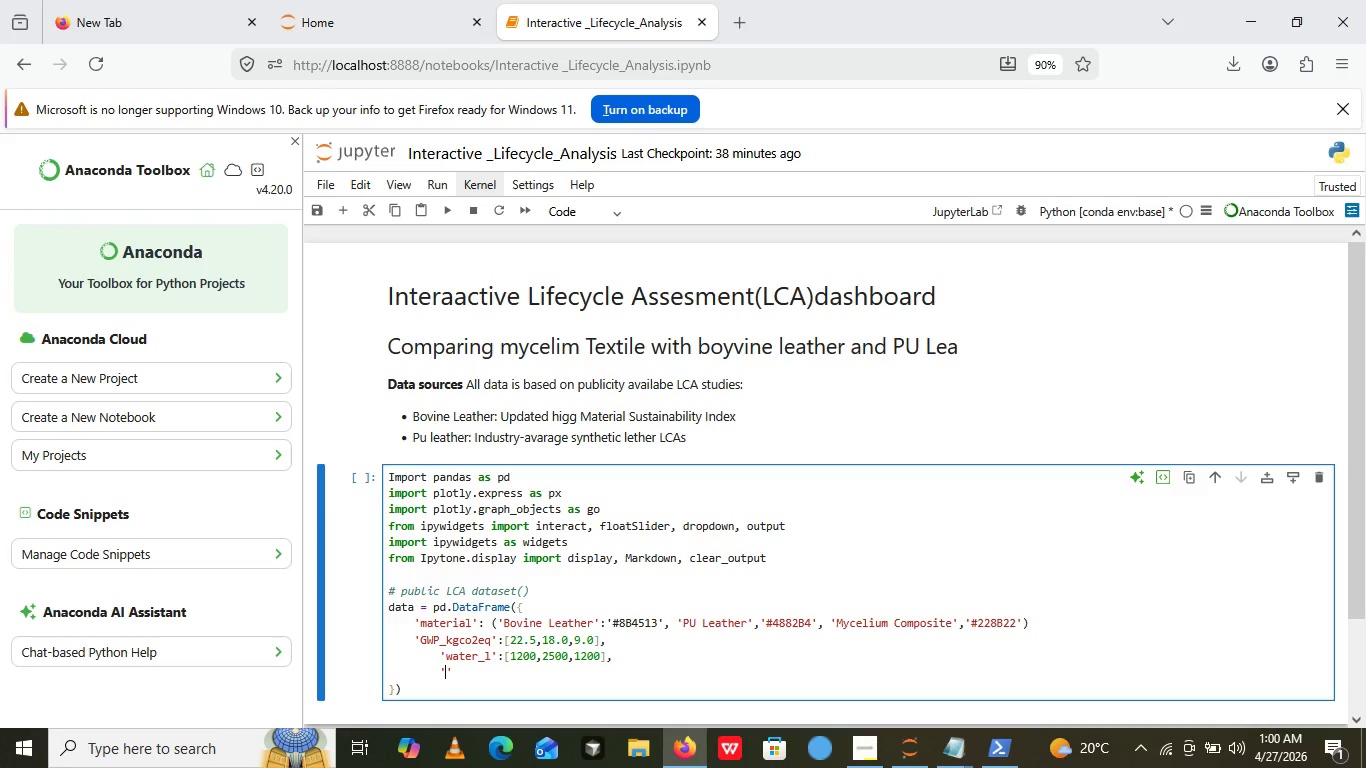 
key(Quote)
 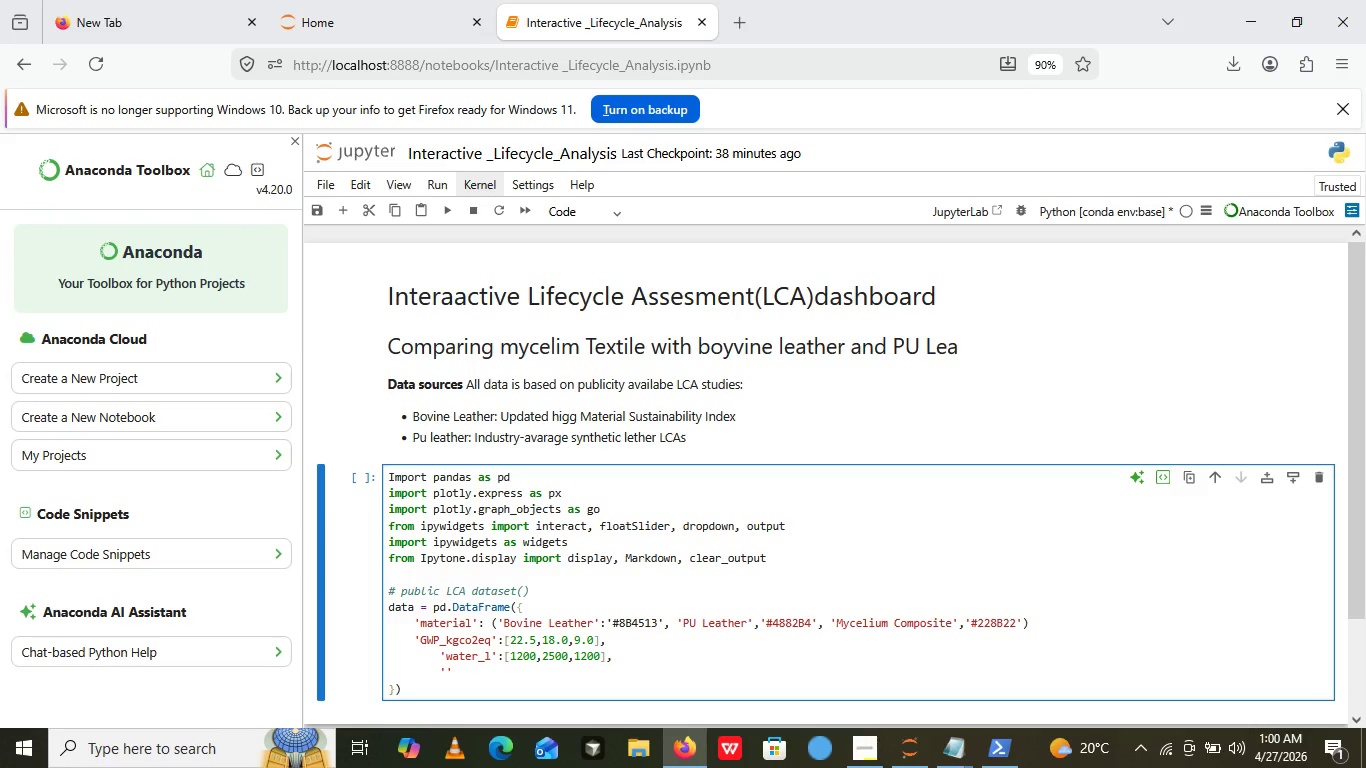 
key(ArrowLeft)
 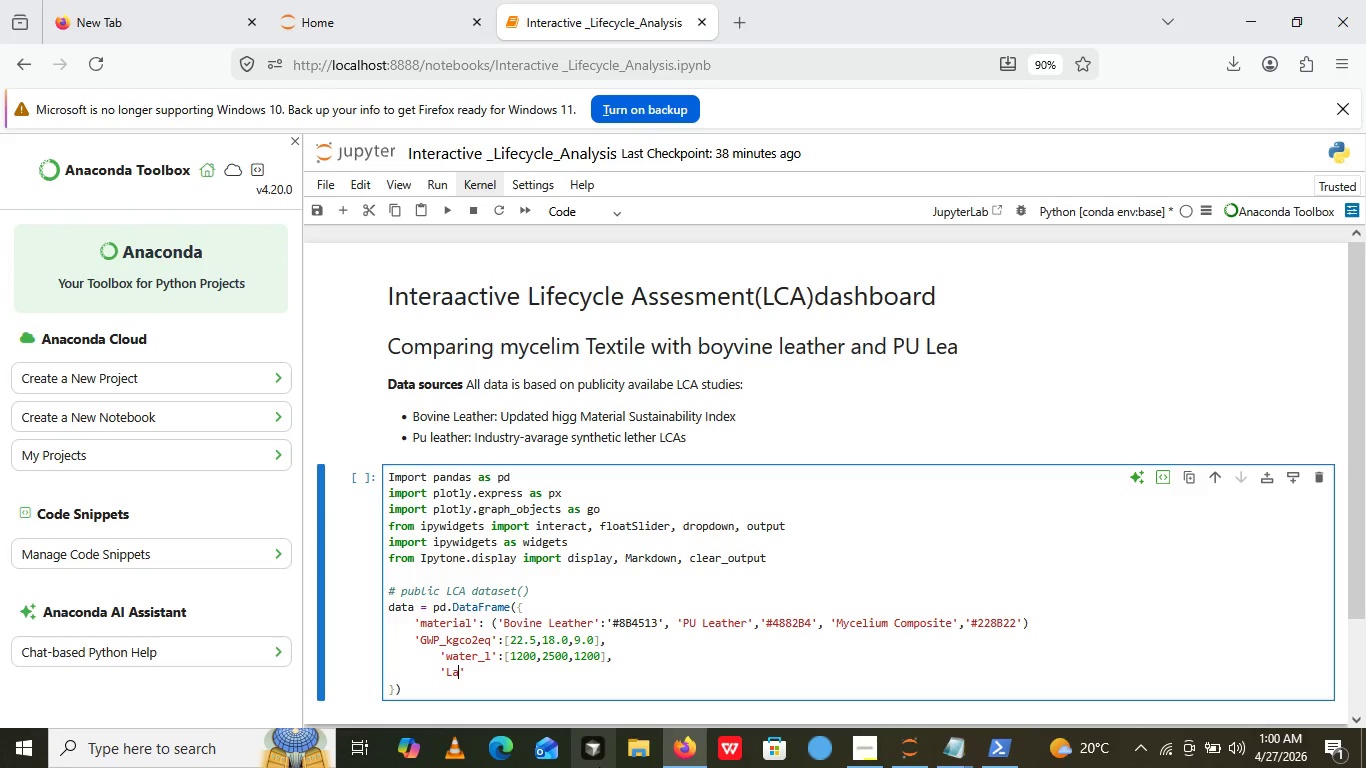 
type(Land_m2a)
 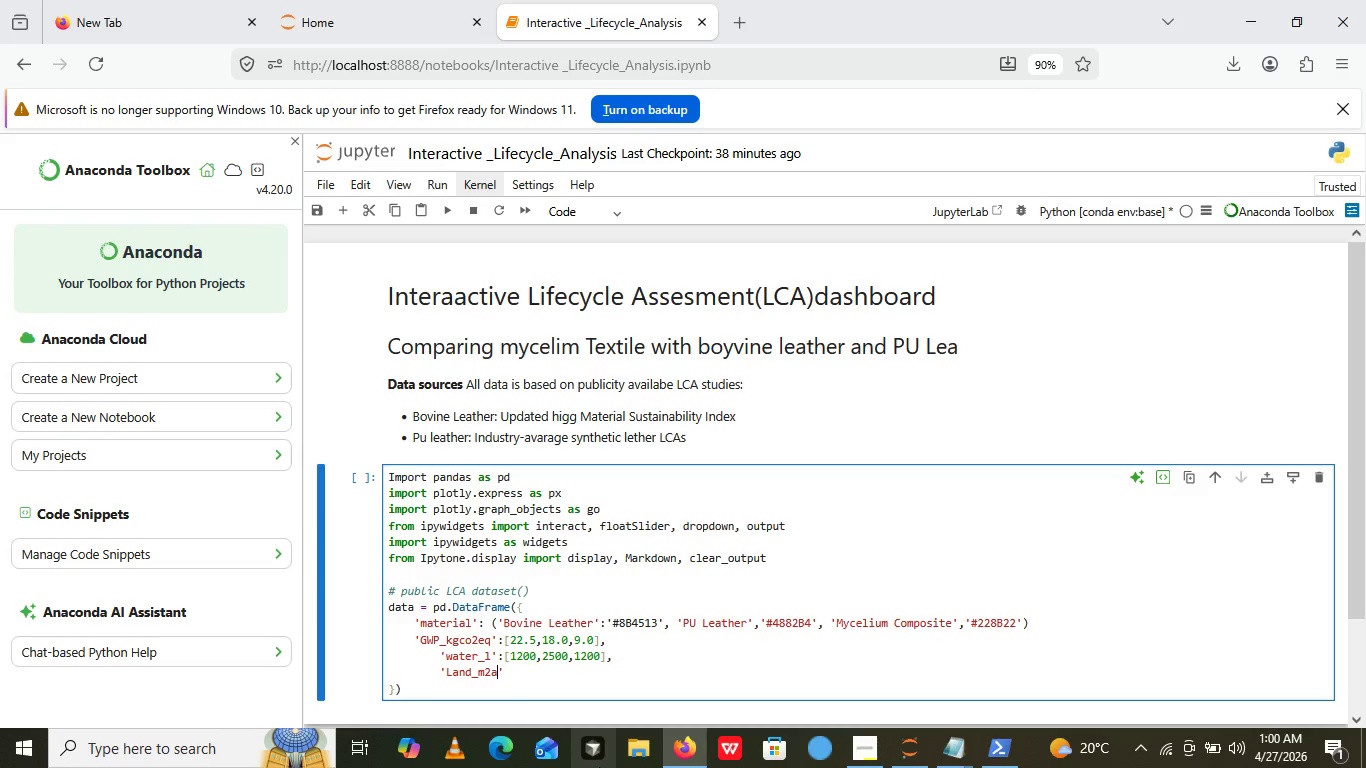 
key(ArrowRight)
 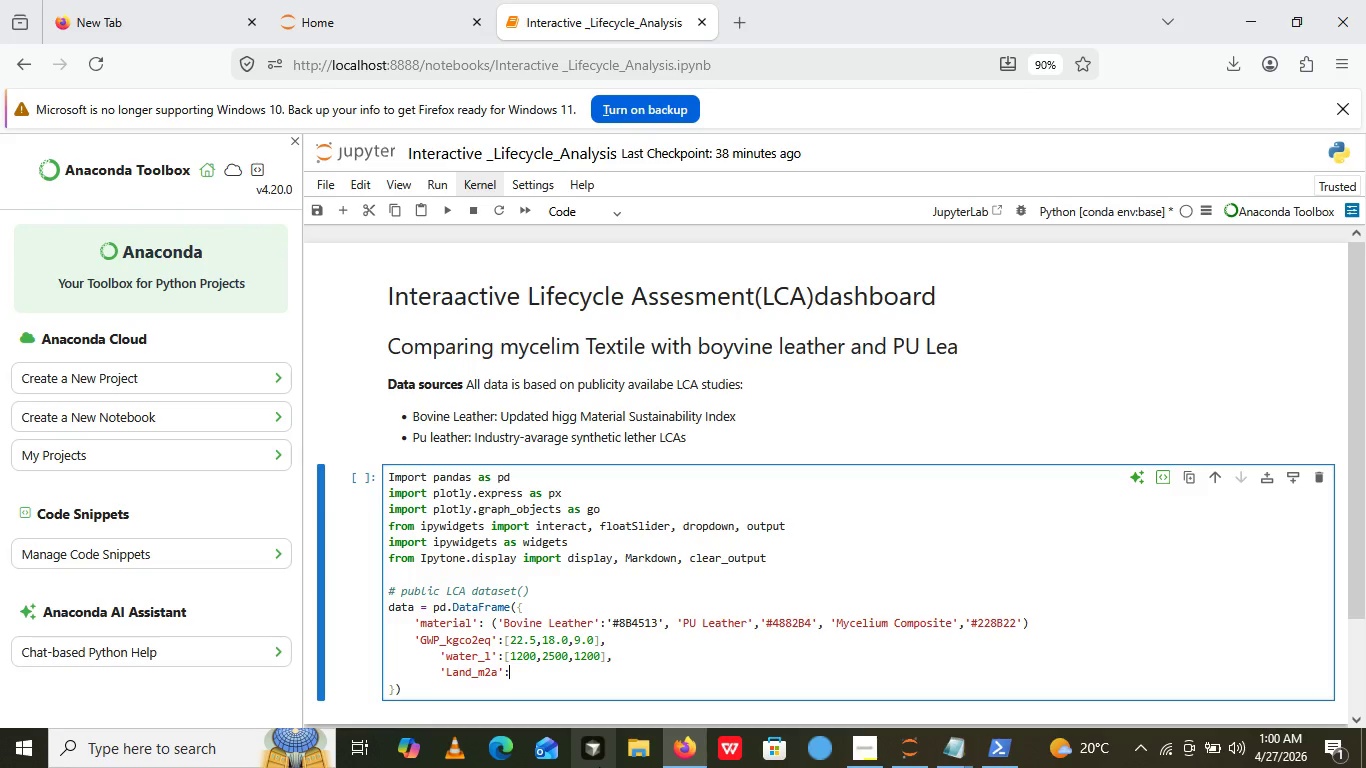 
key(Shift+Semicolon)
 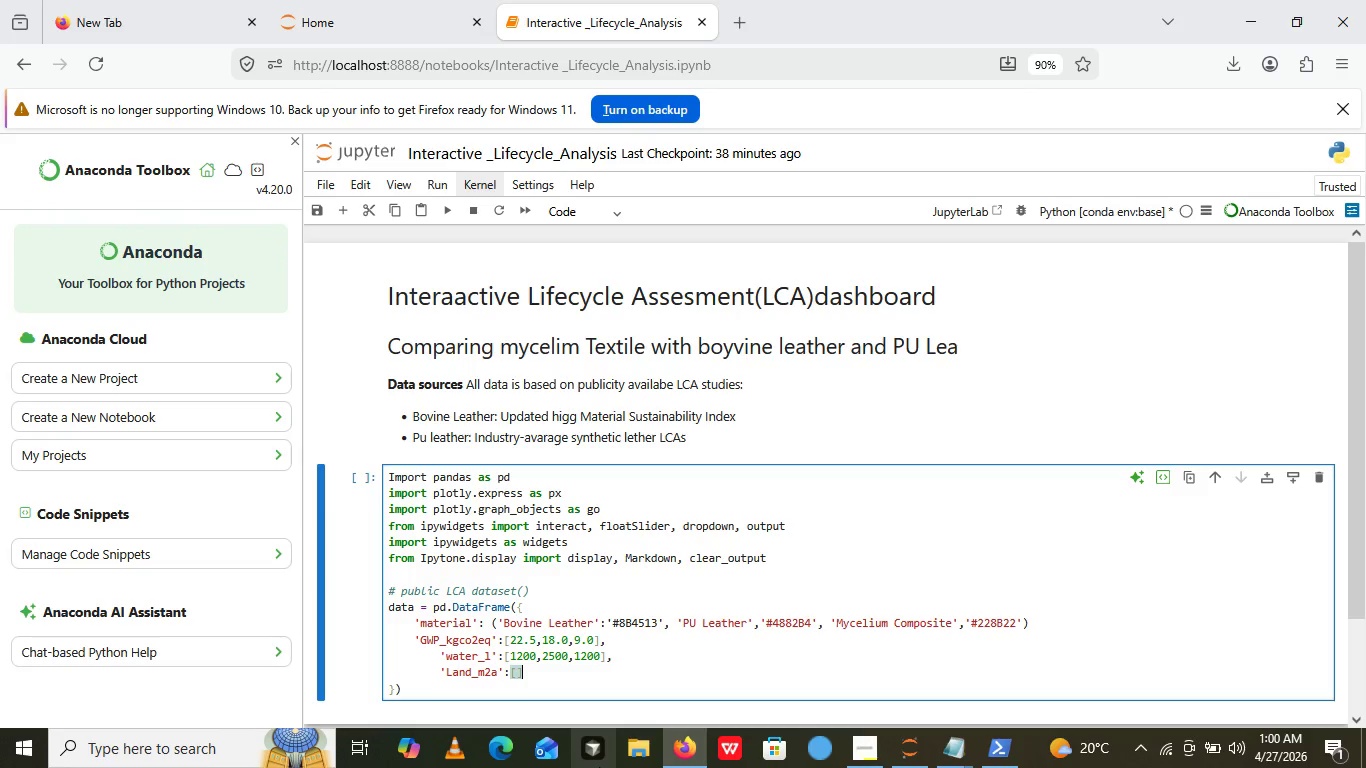 
key(BracketLeft)
 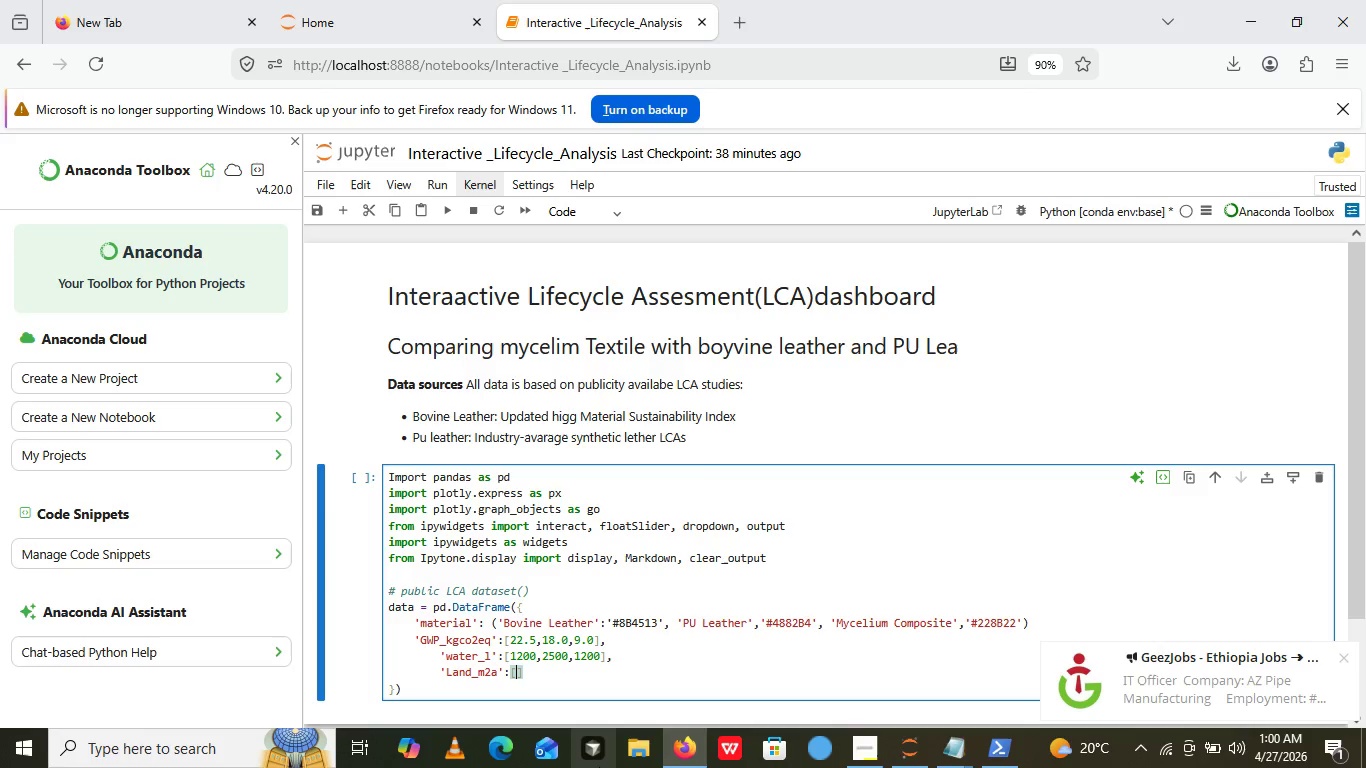 
key(BracketRight)
 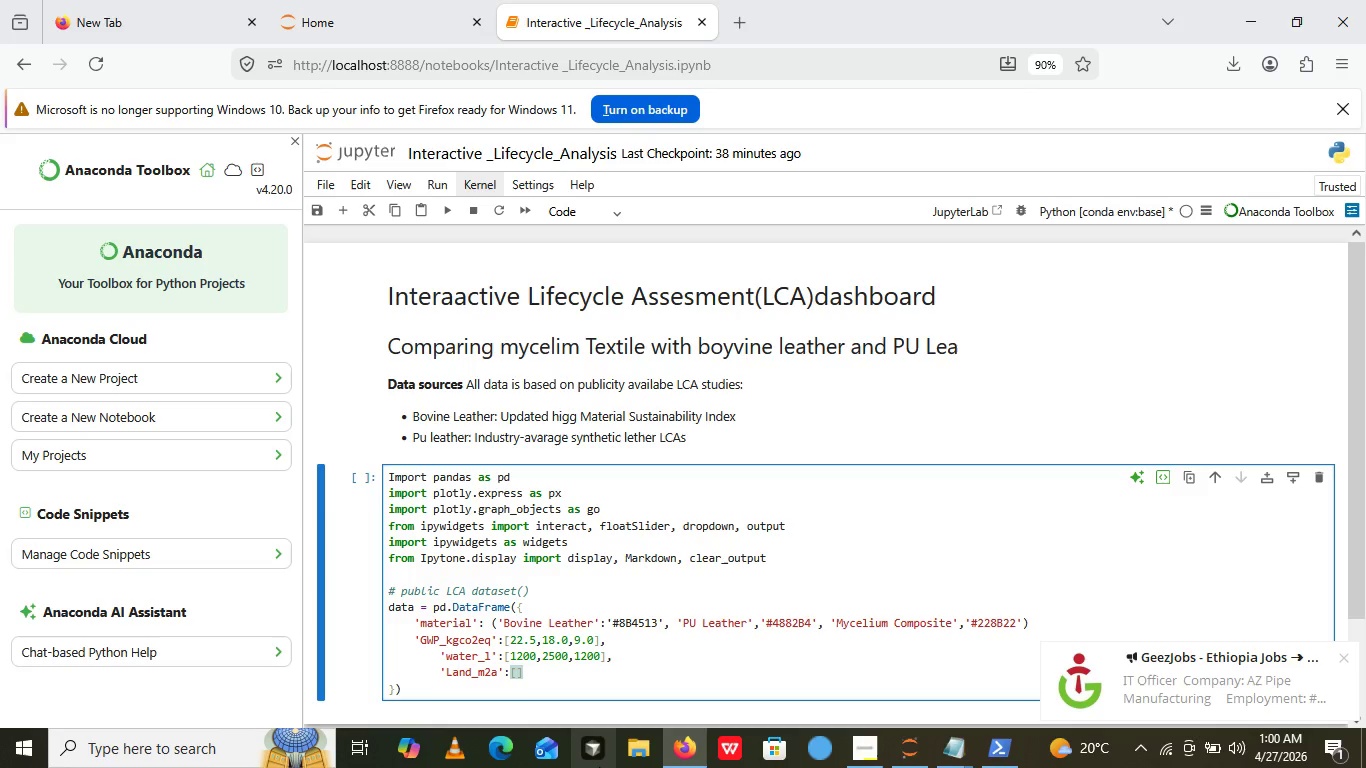 
key(ArrowLeft)
 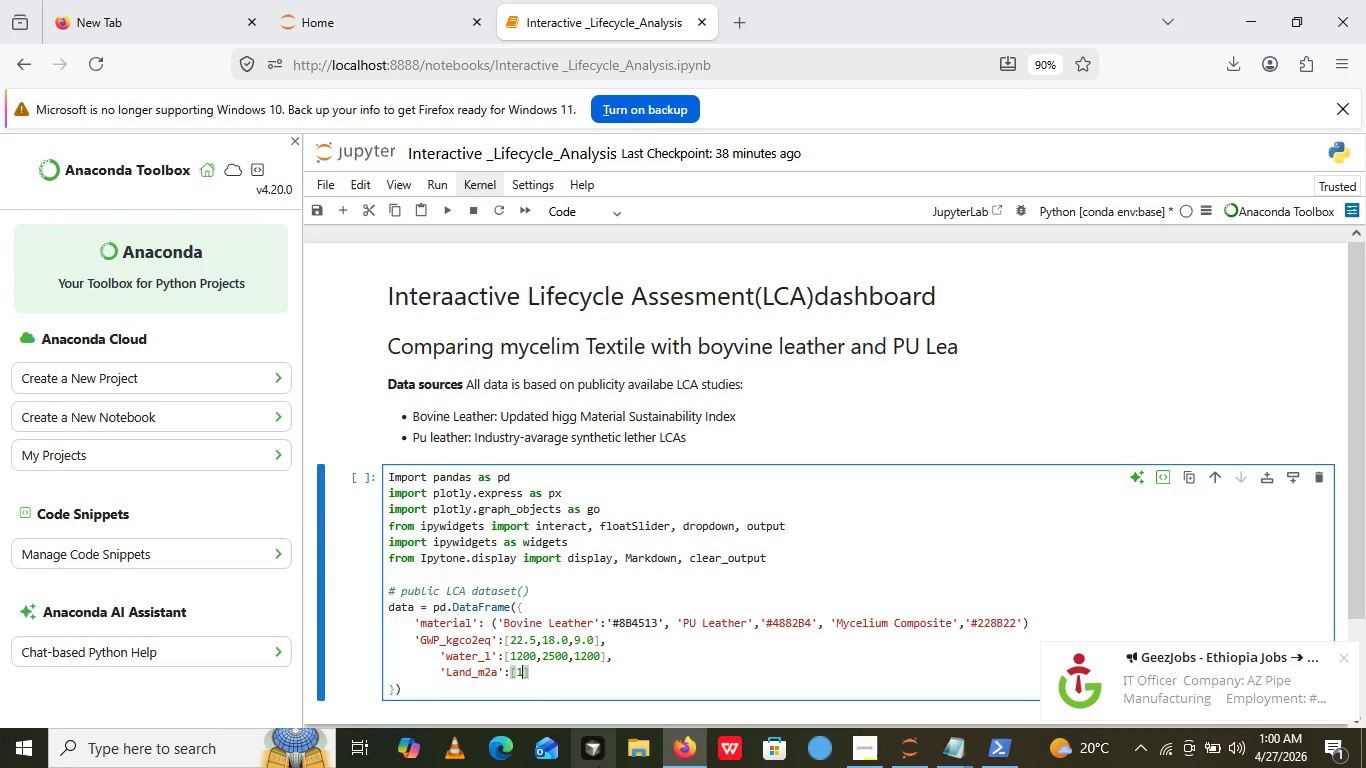 
type(18.0,)
 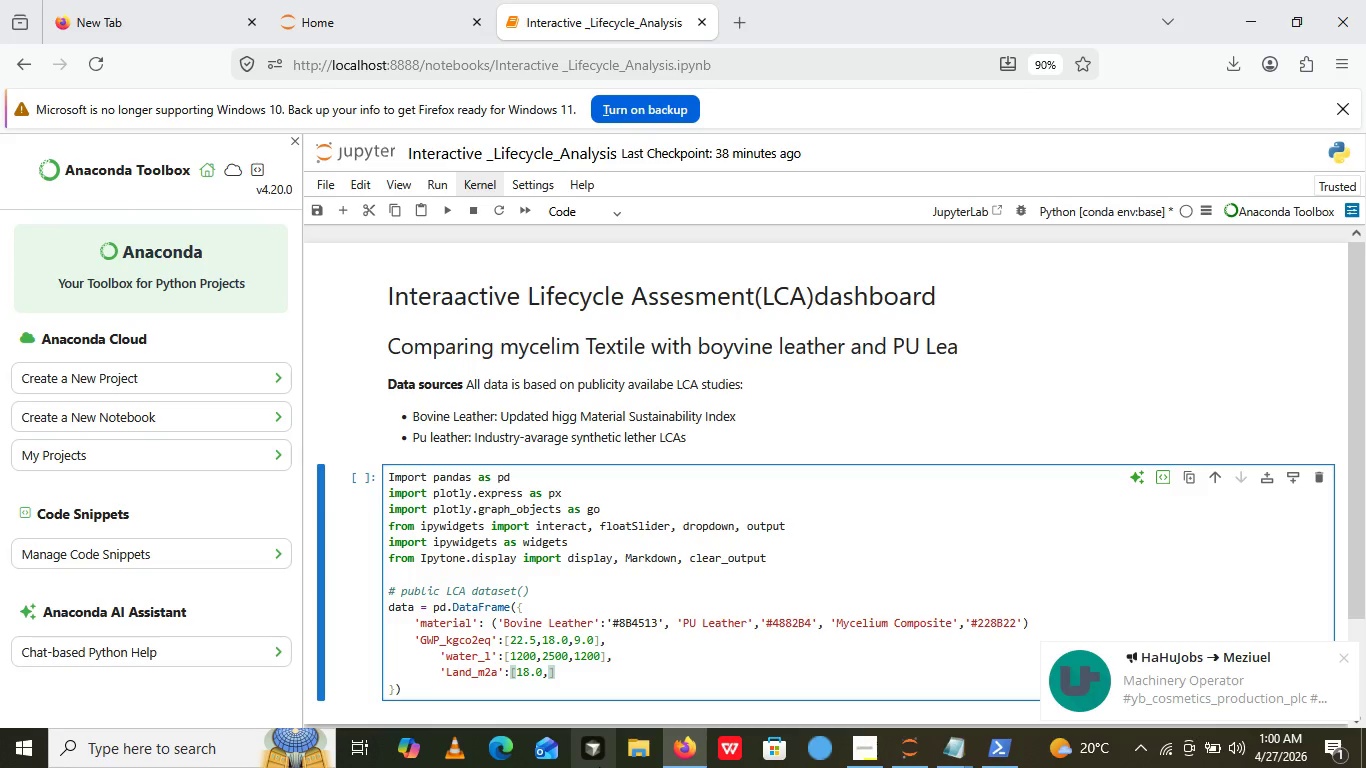 
key(0)
 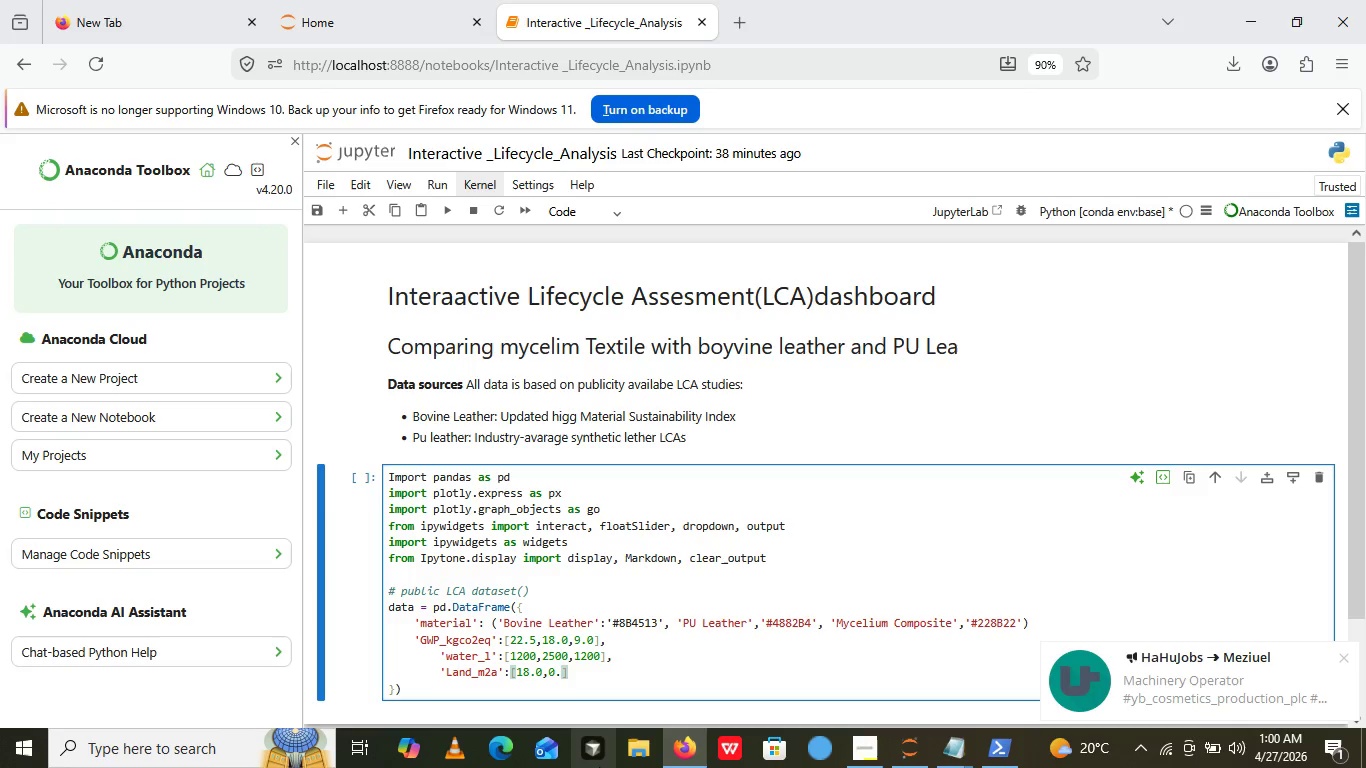 
key(Period)
 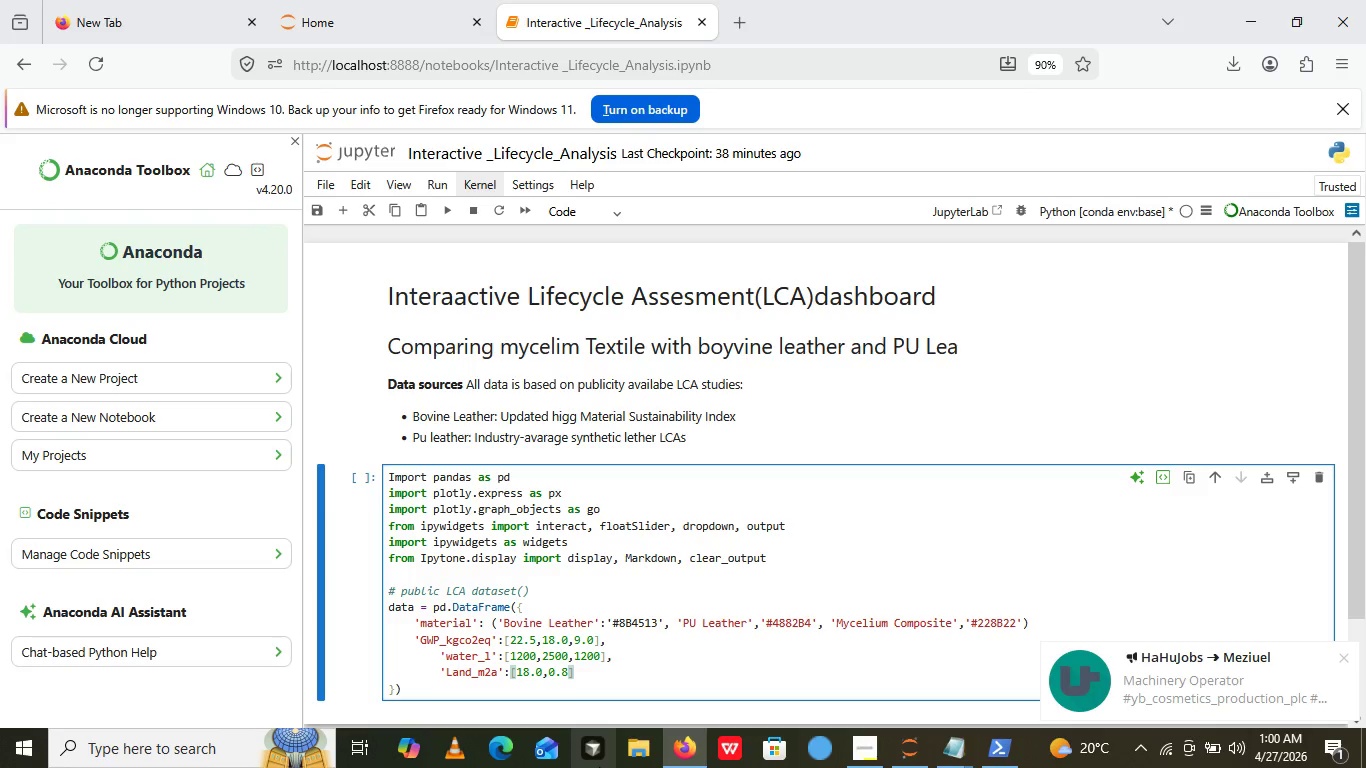 
key(8)
 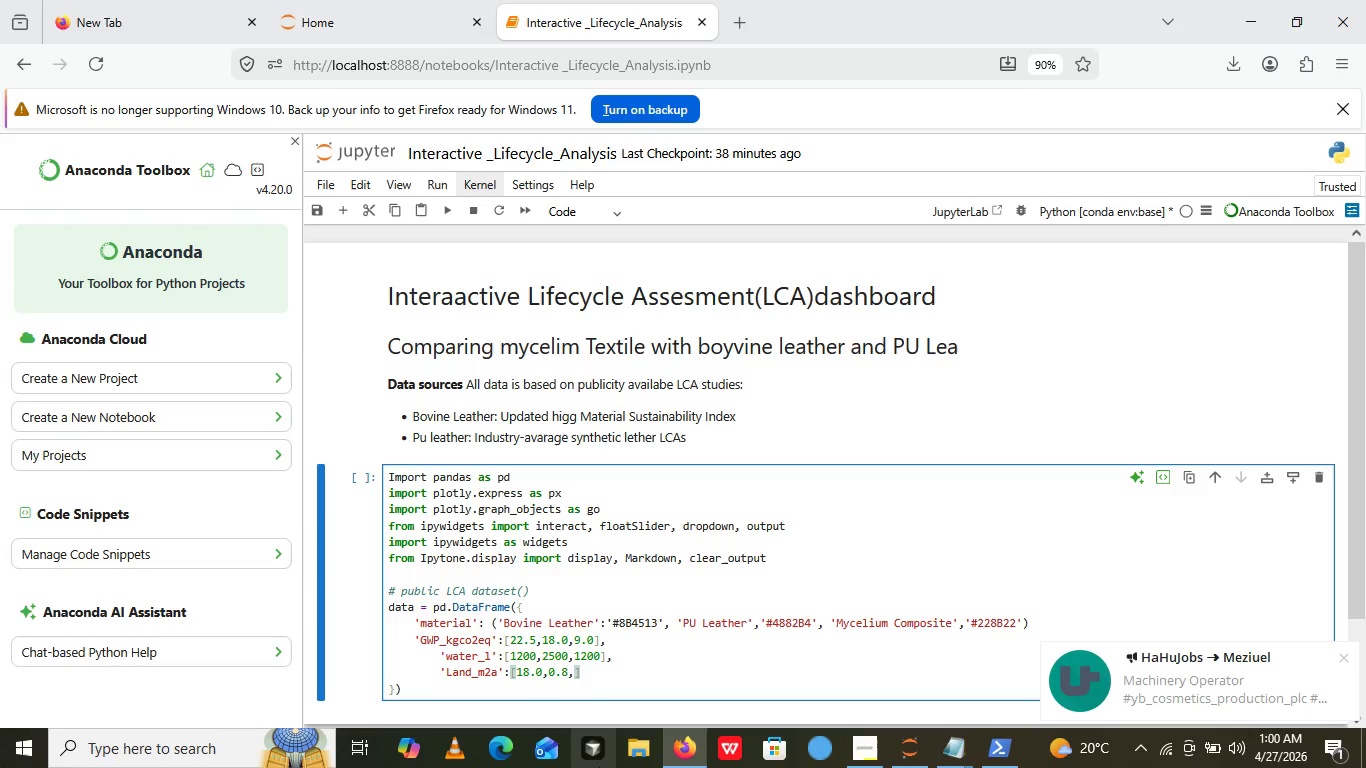 
key(Comma)
 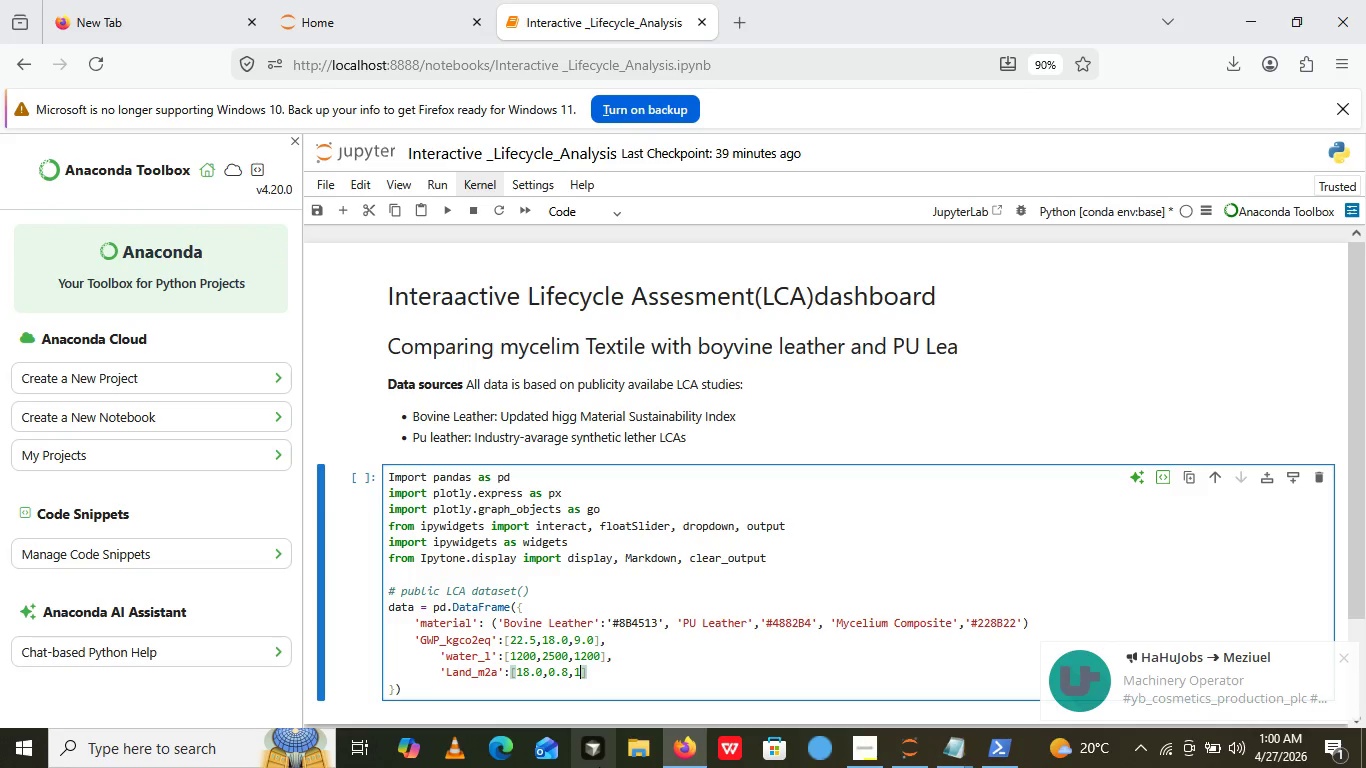 
key(1)
 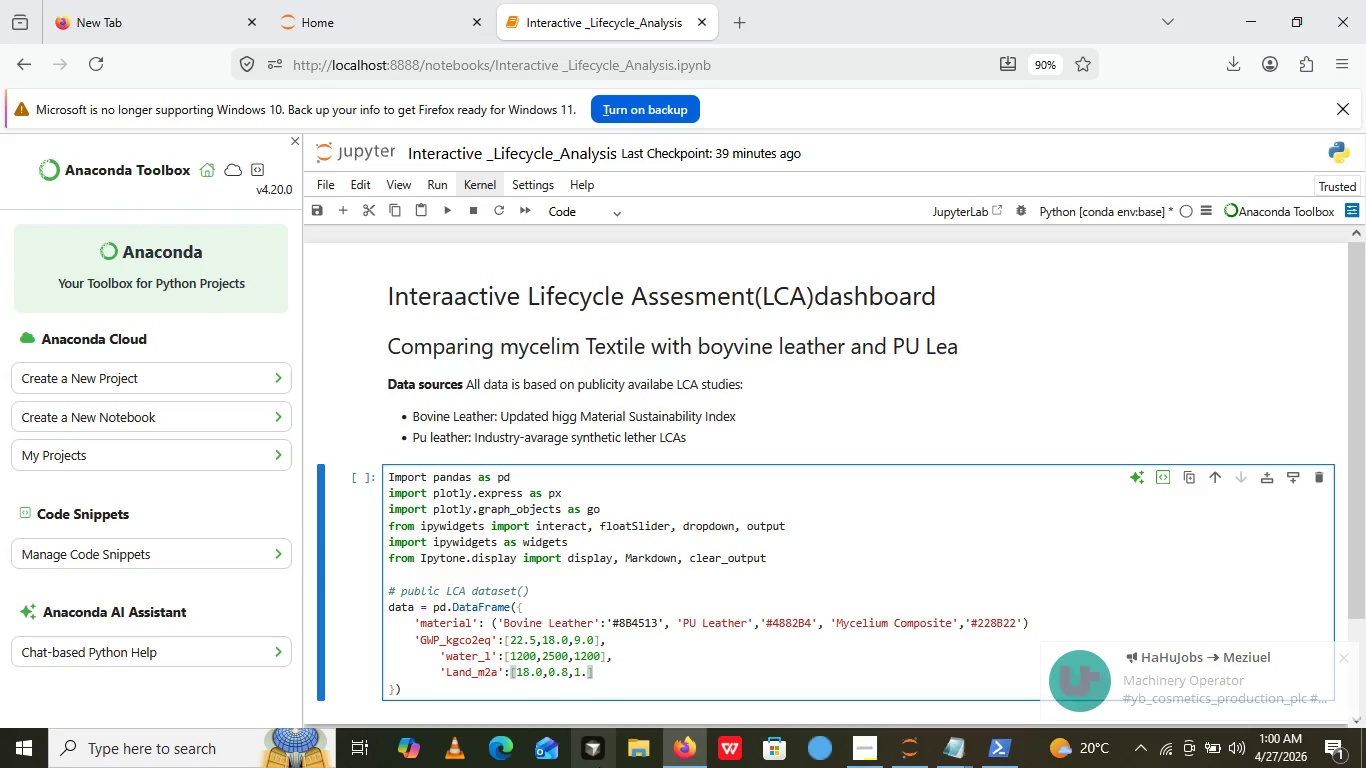 
key(Period)
 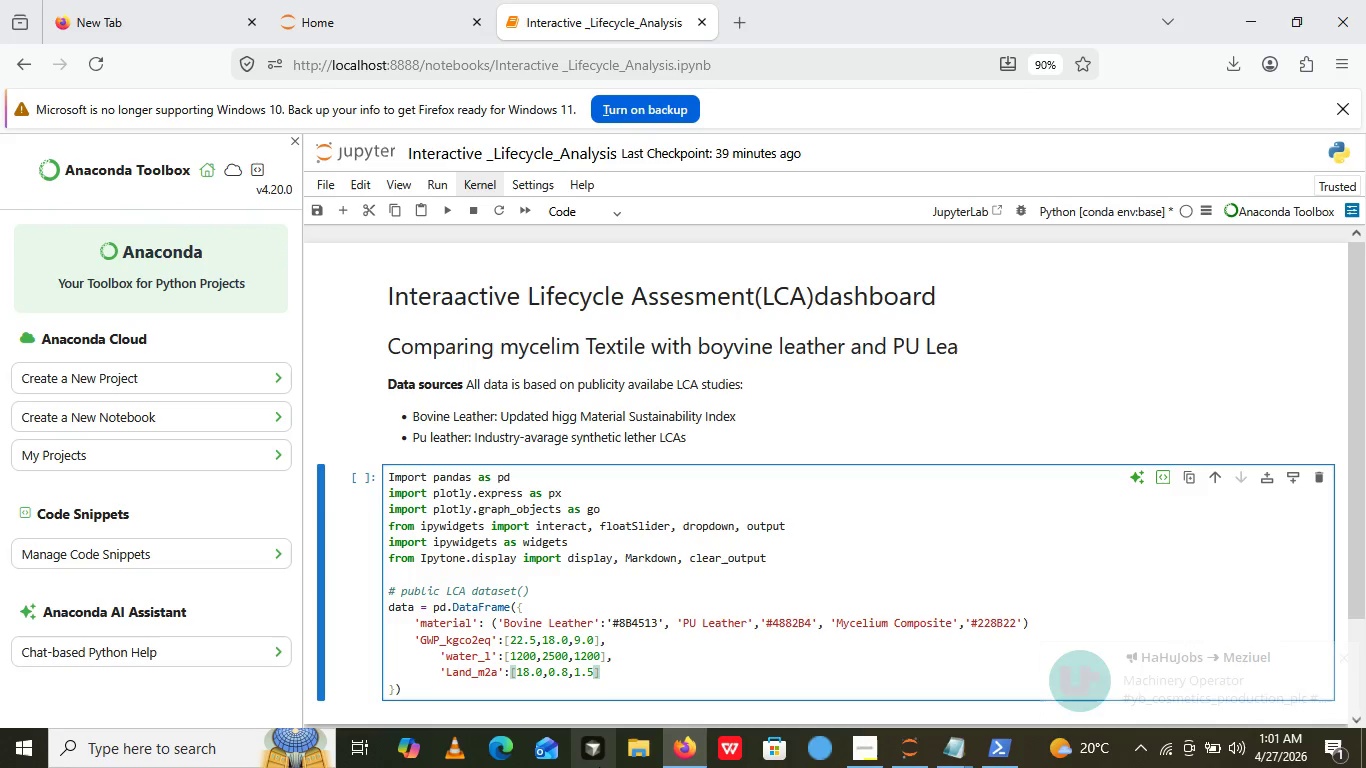 
key(5)
 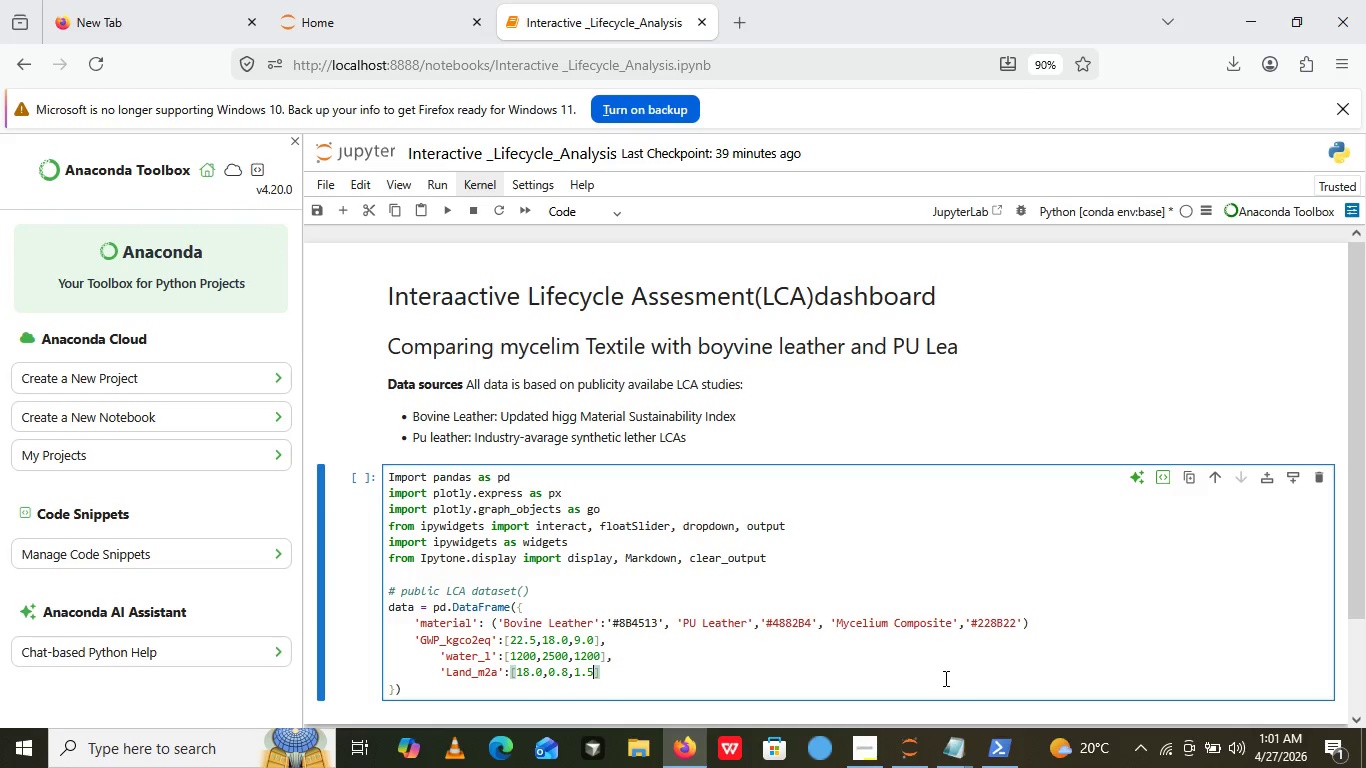 
wait(16.41)
 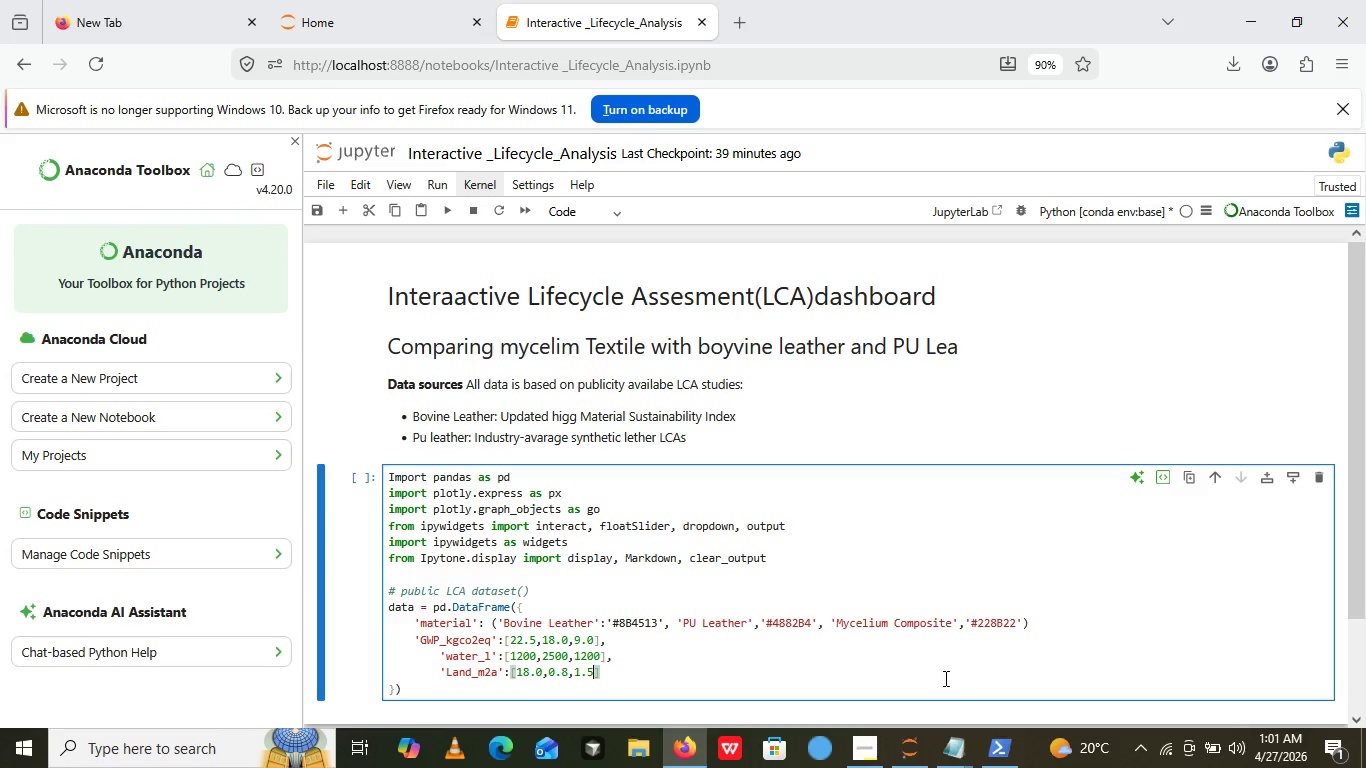 
left_click([605, 669])
 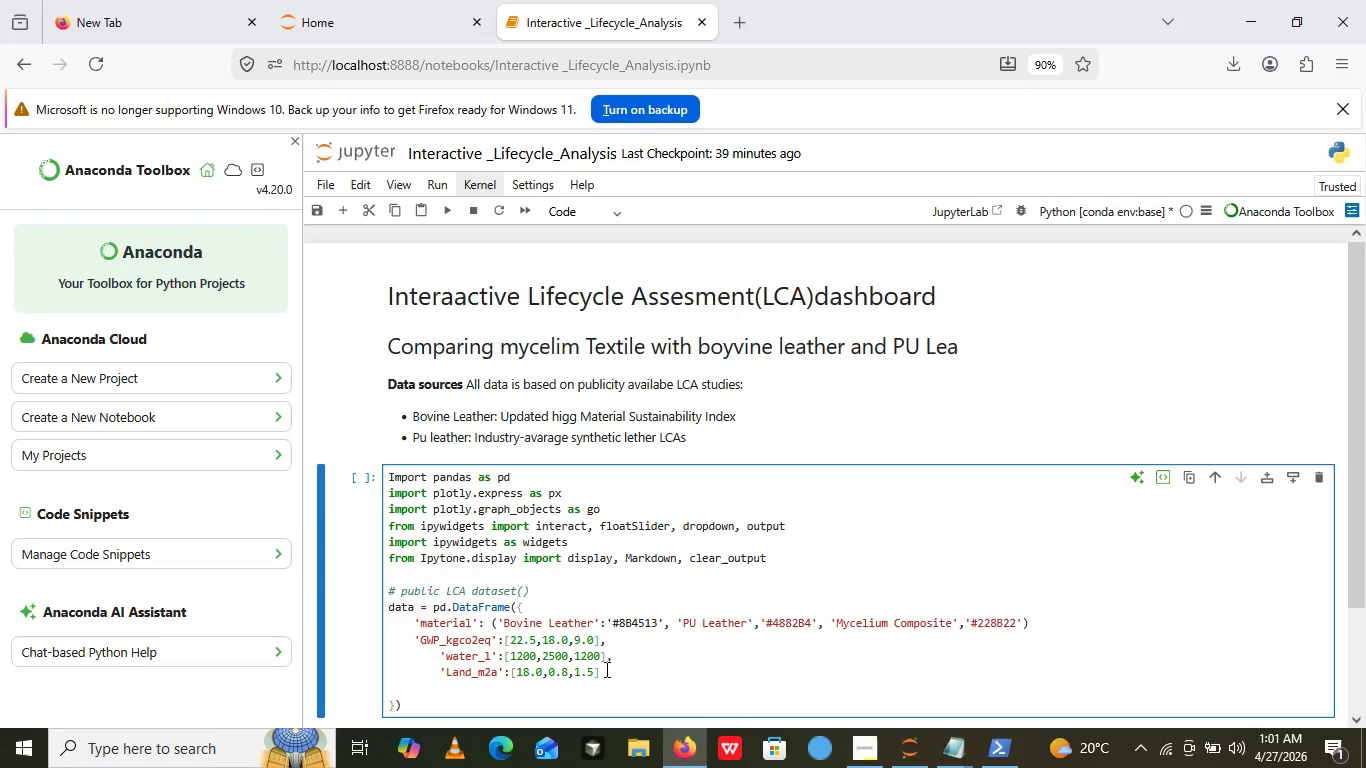 
key(Enter)
 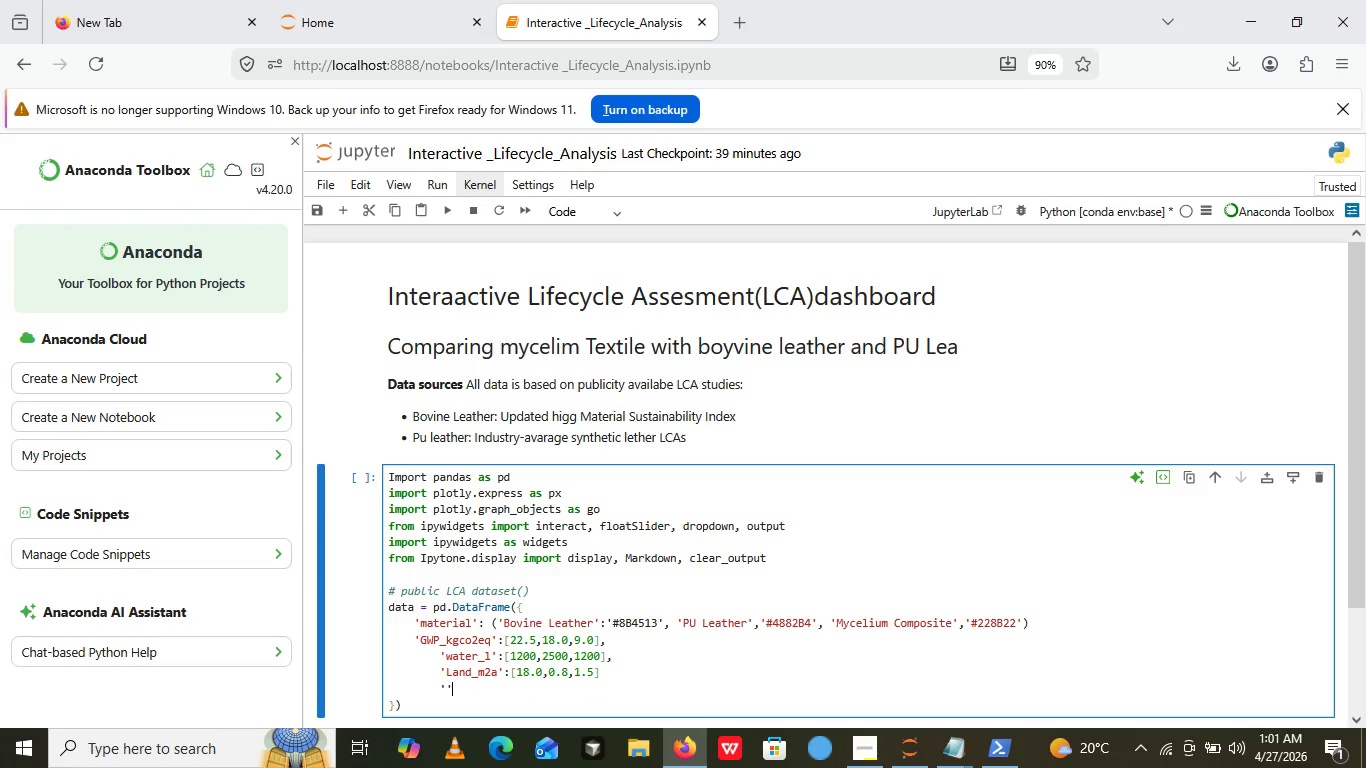 
key(Quote)
 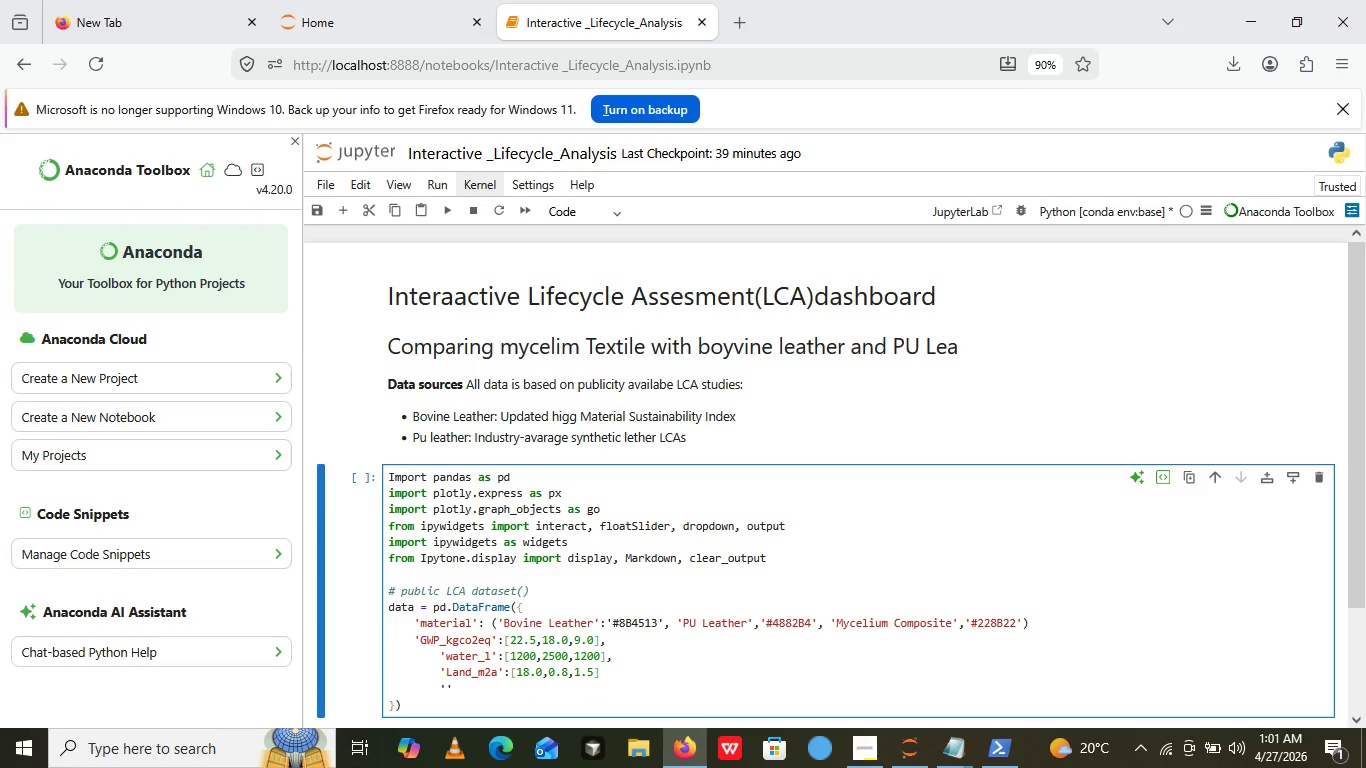 
key(Quote)
 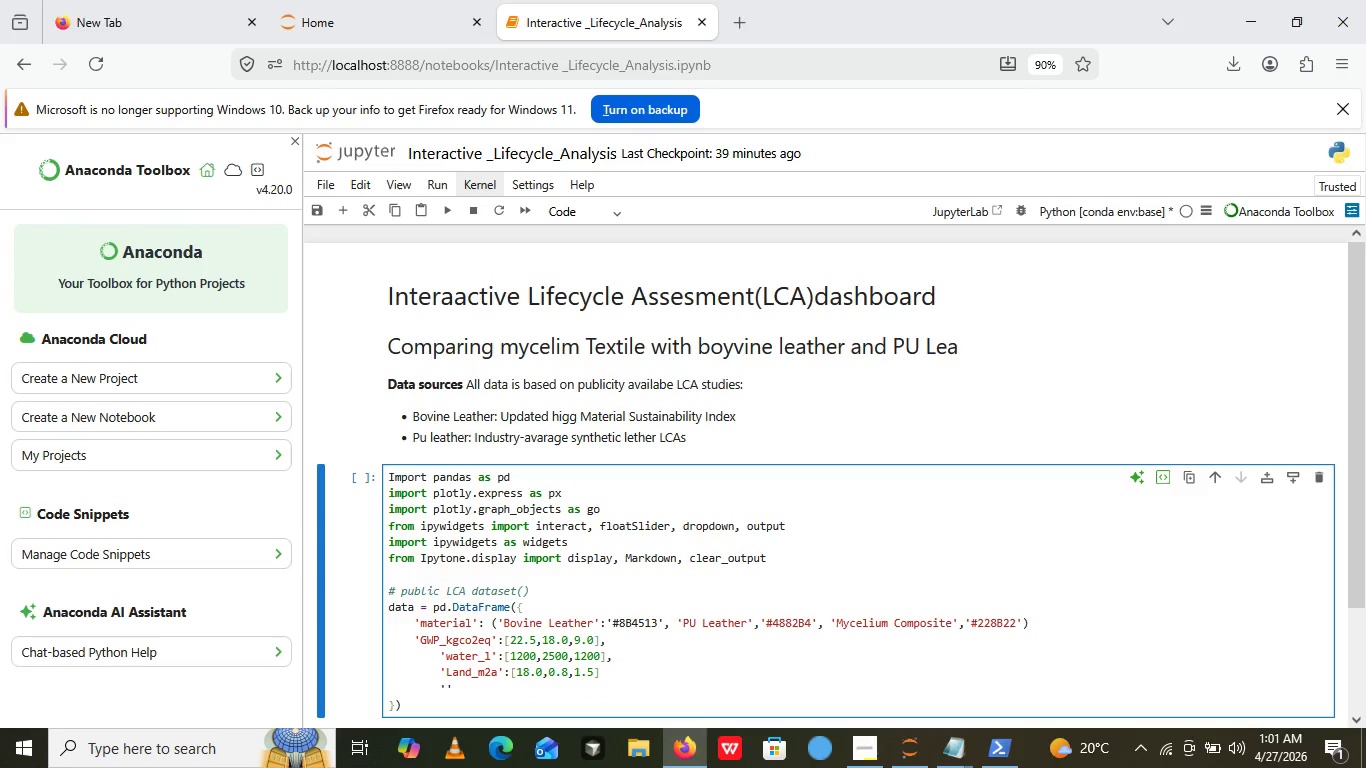 
key(ArrowLeft)
 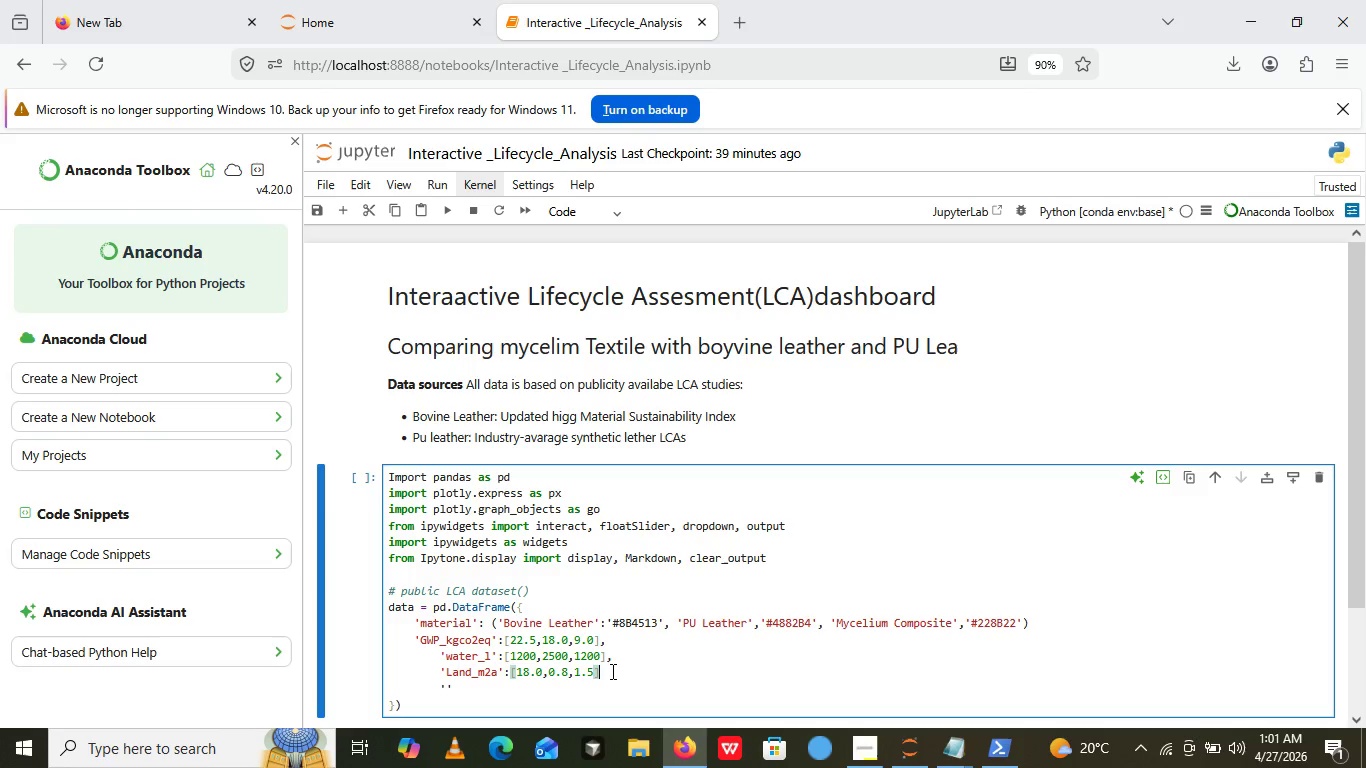 
left_click([611, 671])
 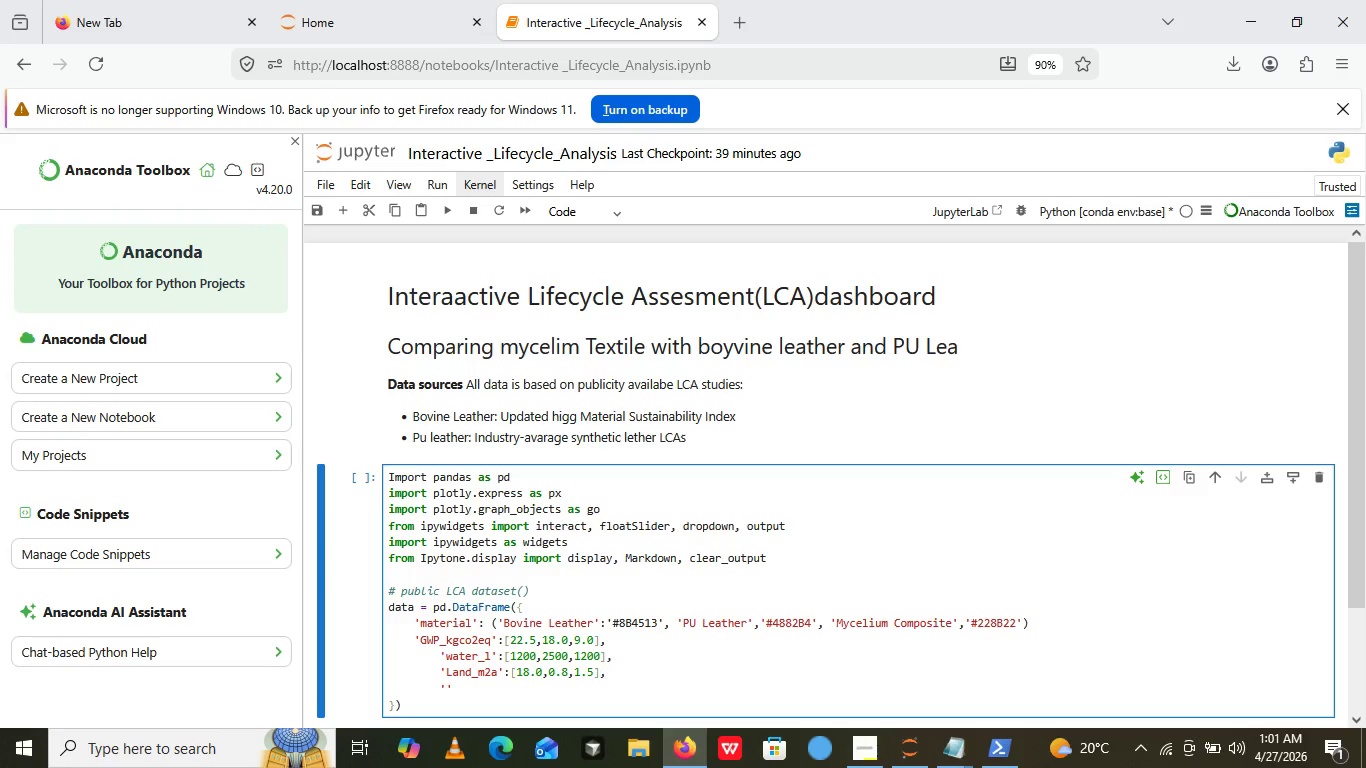 
key(Comma)
 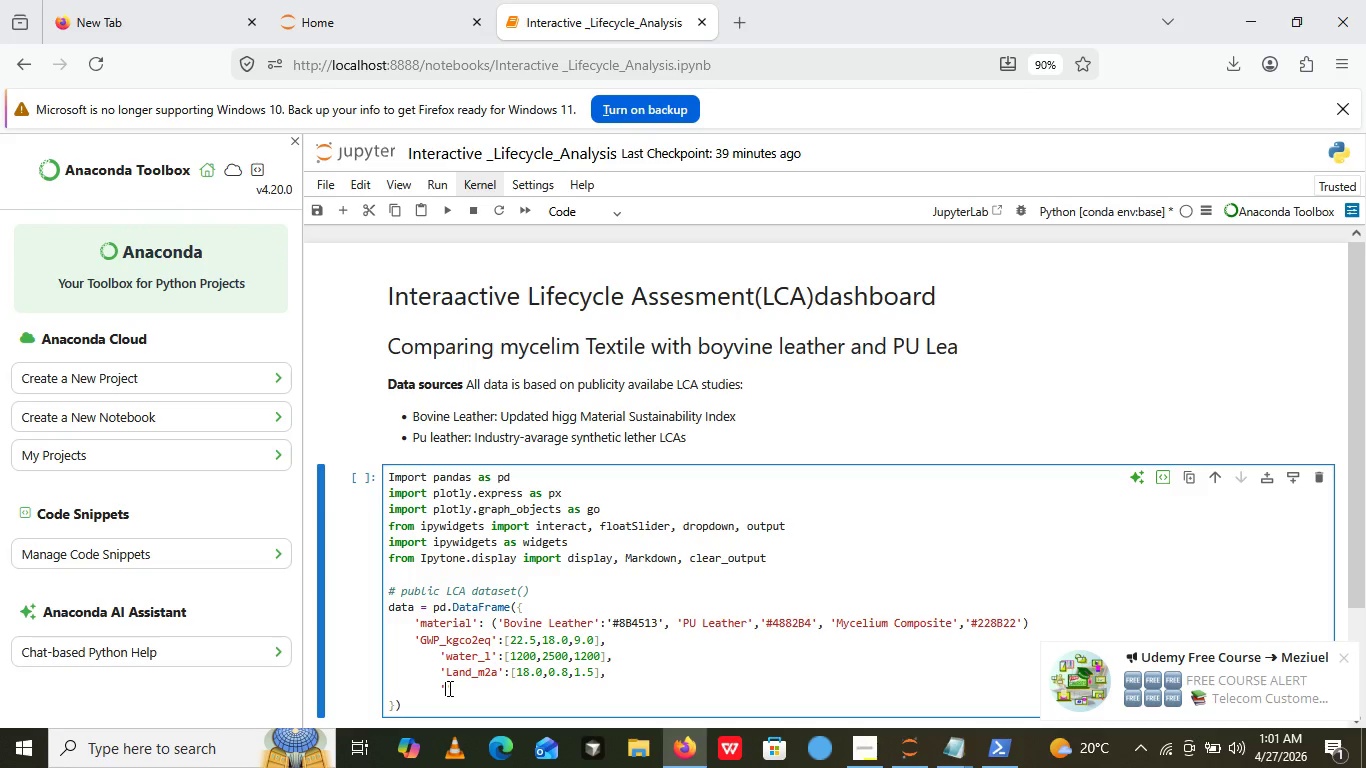 
left_click([448, 688])
 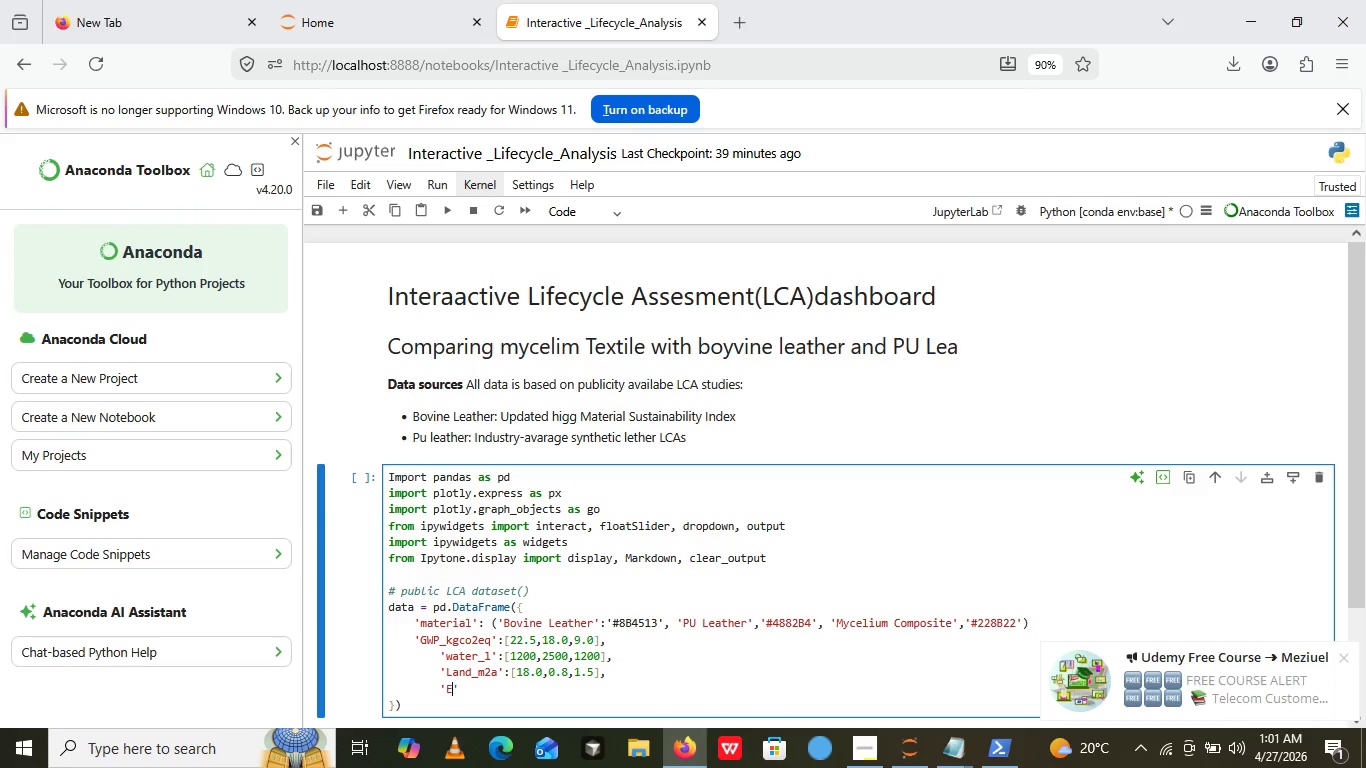 
type(Eutrop)
 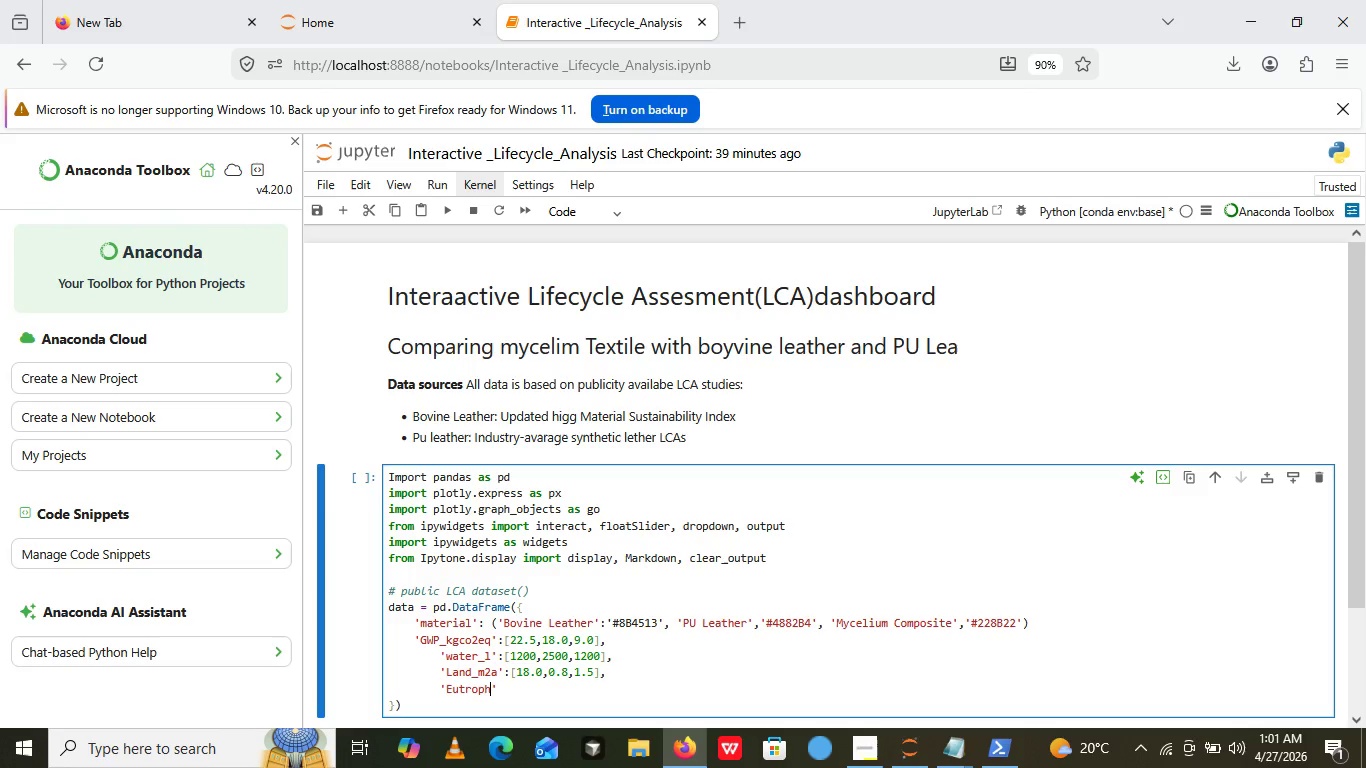 
type(h_kgpo)
 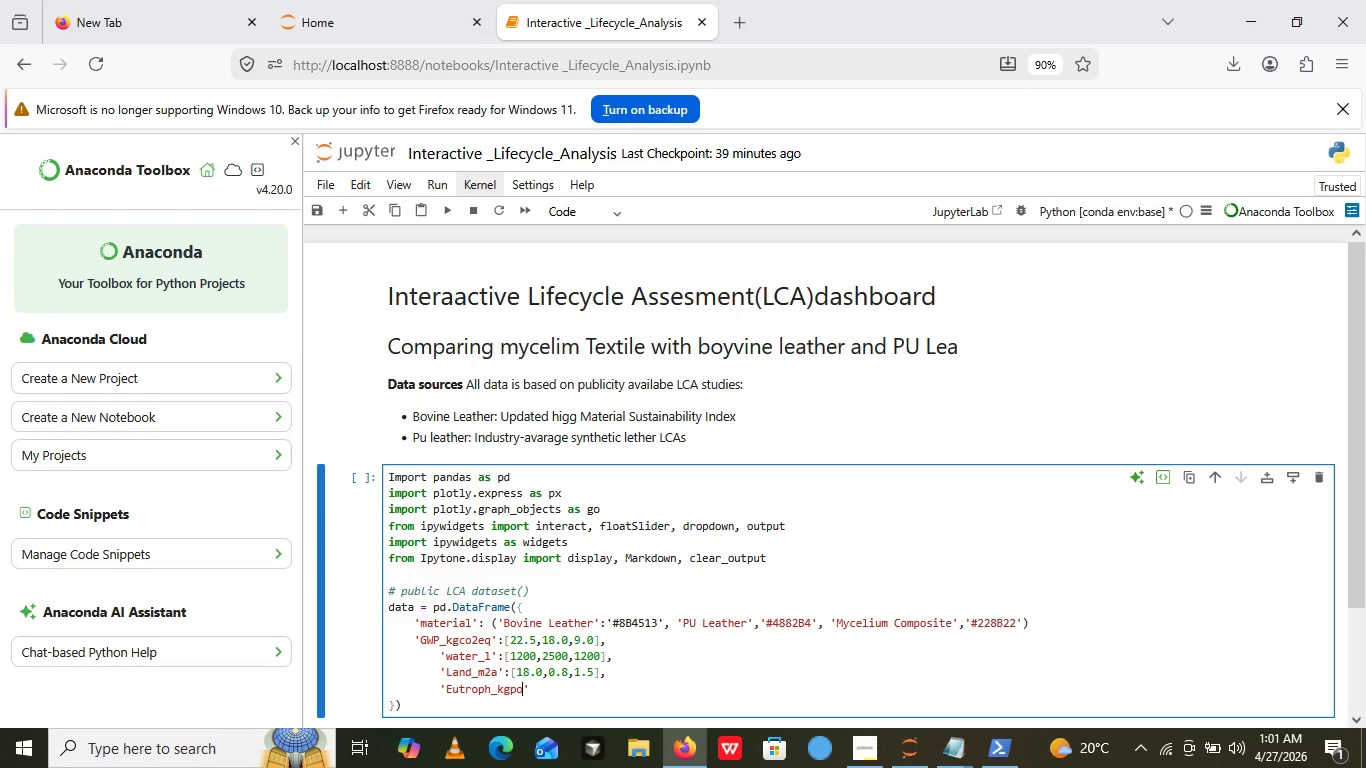 
type(4eg)
 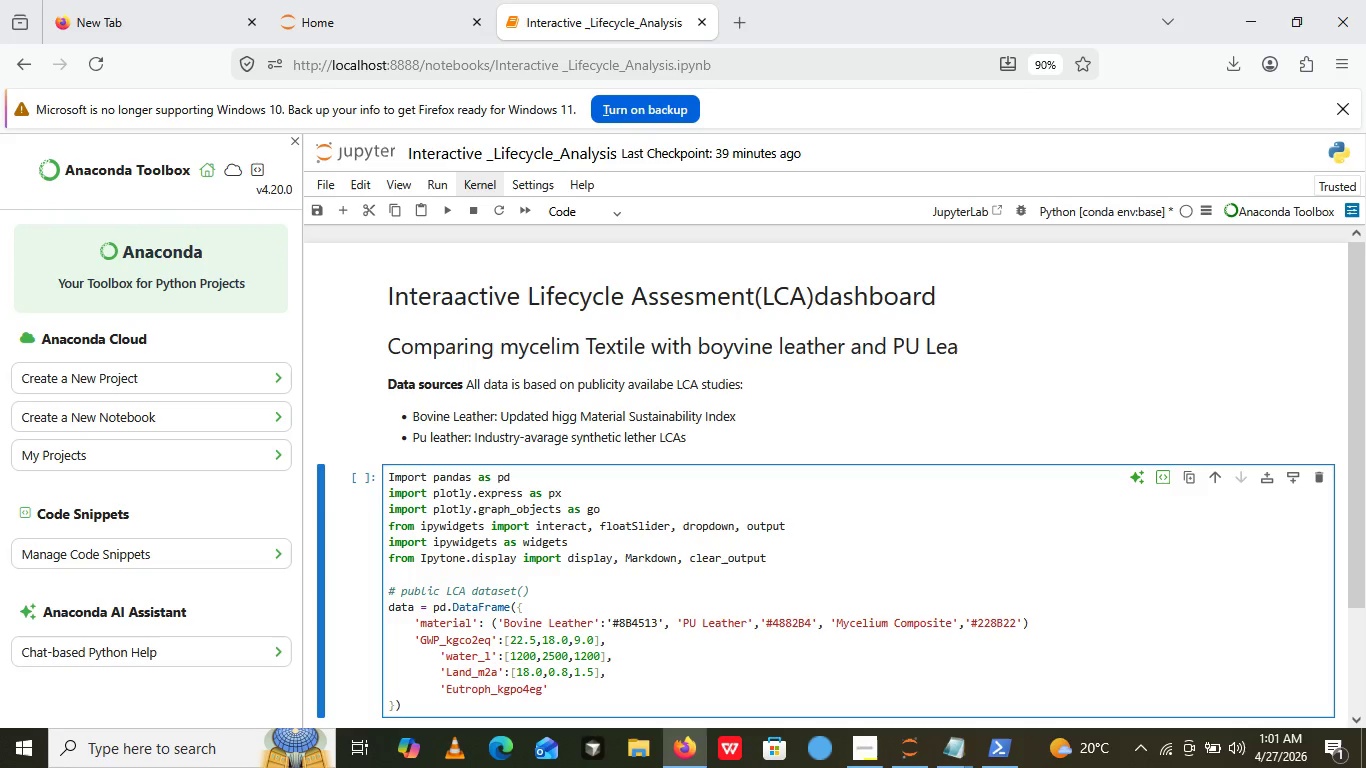 
key(ArrowRight)
 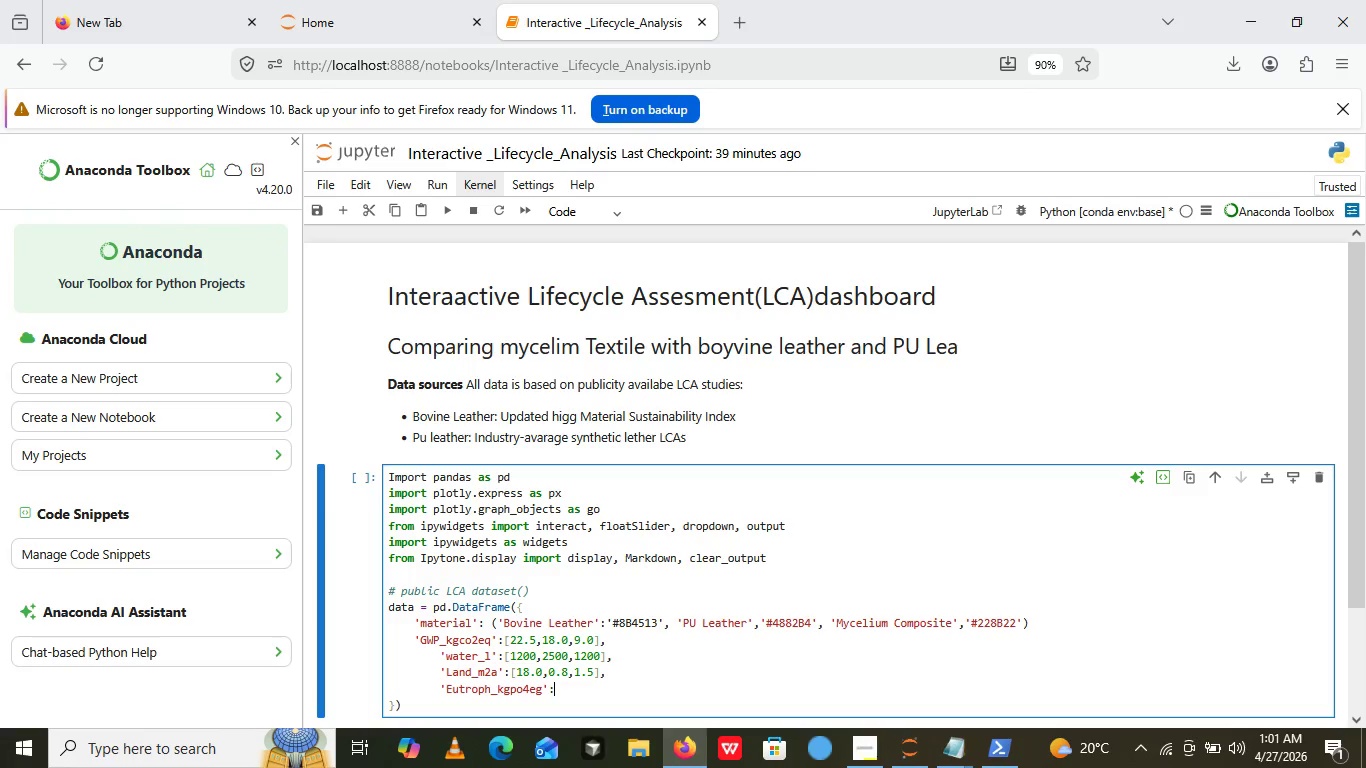 
key(Shift+Semicolon)
 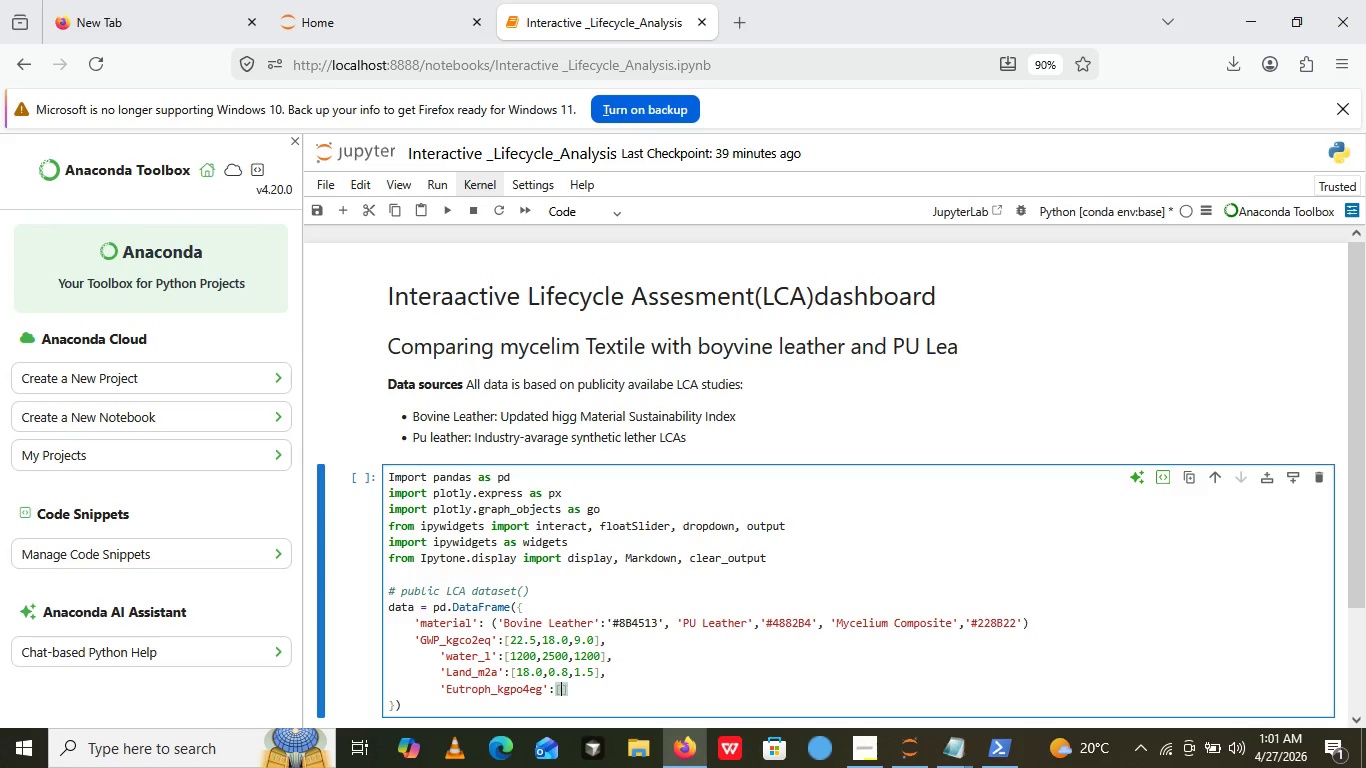 
key(BracketLeft)
 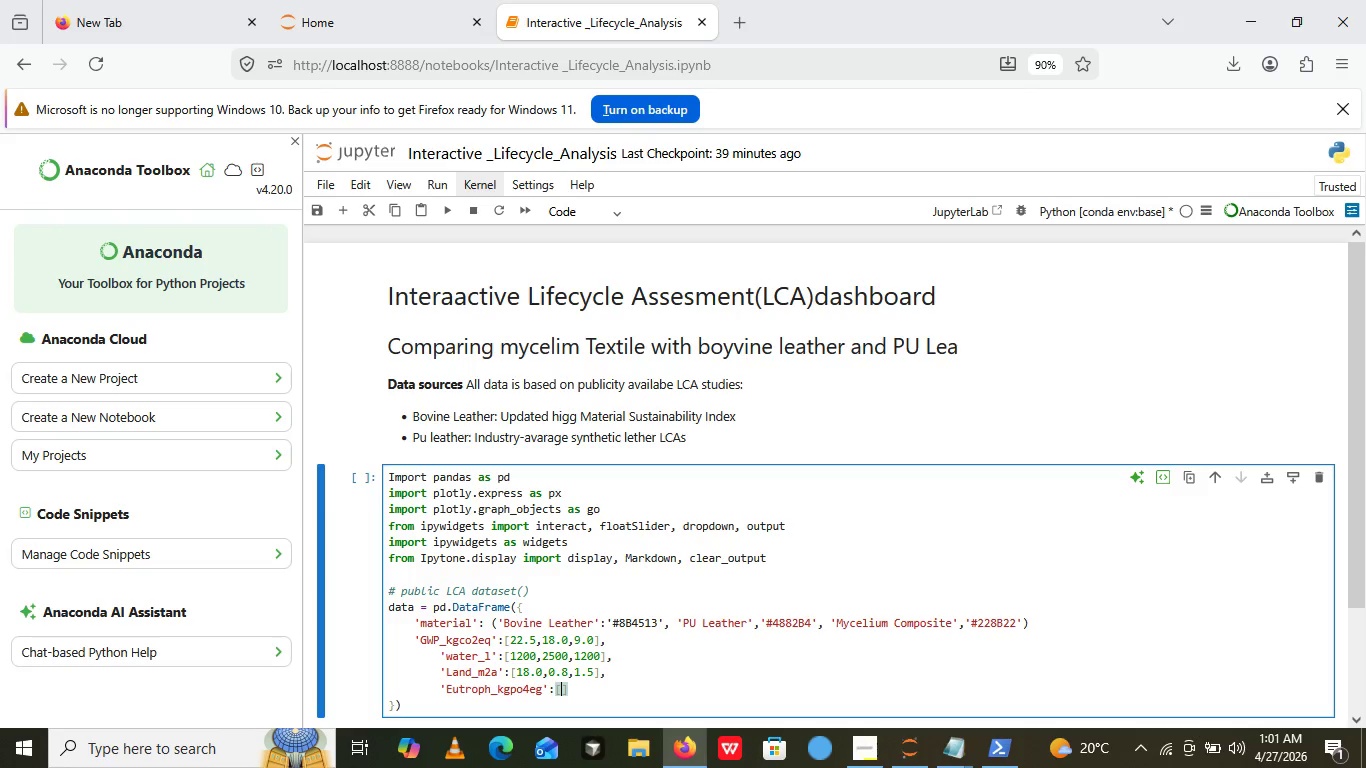 
key(BracketRight)
 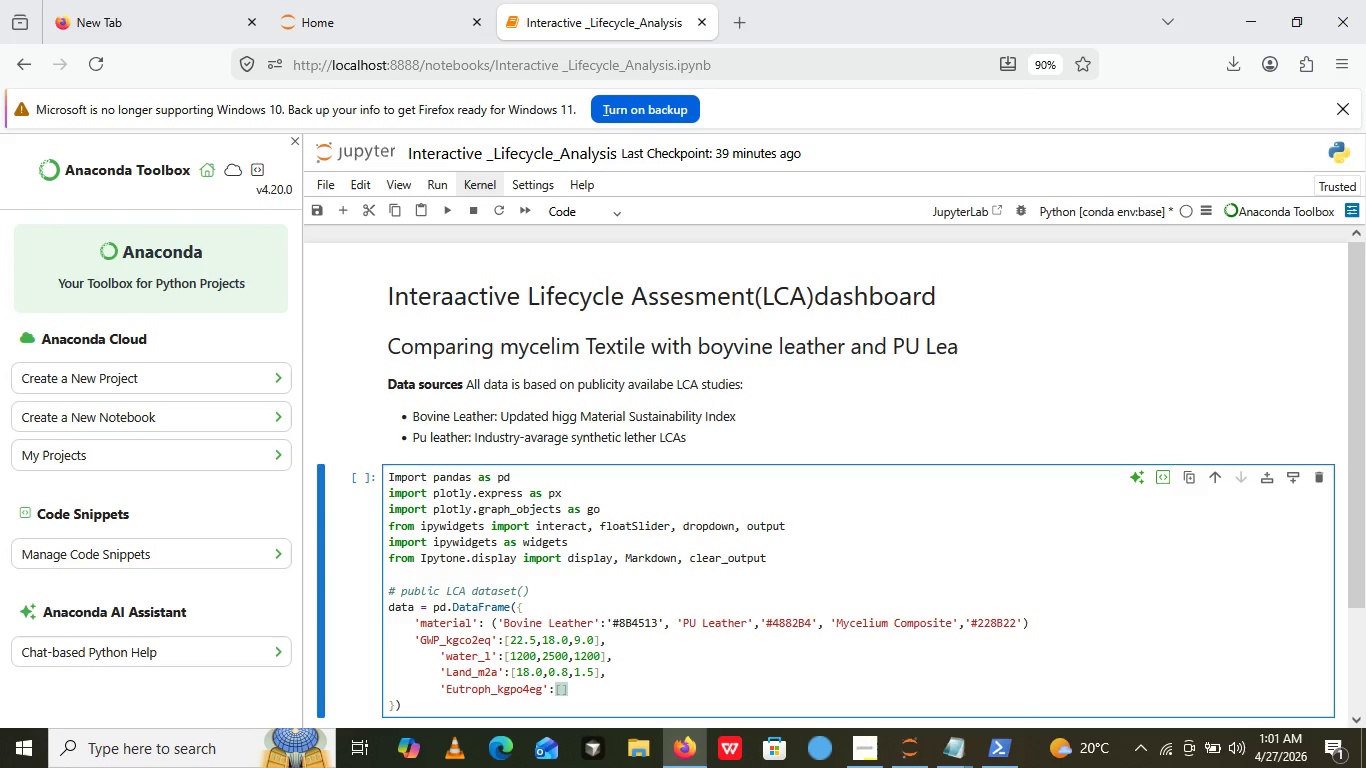 
key(ArrowLeft)
 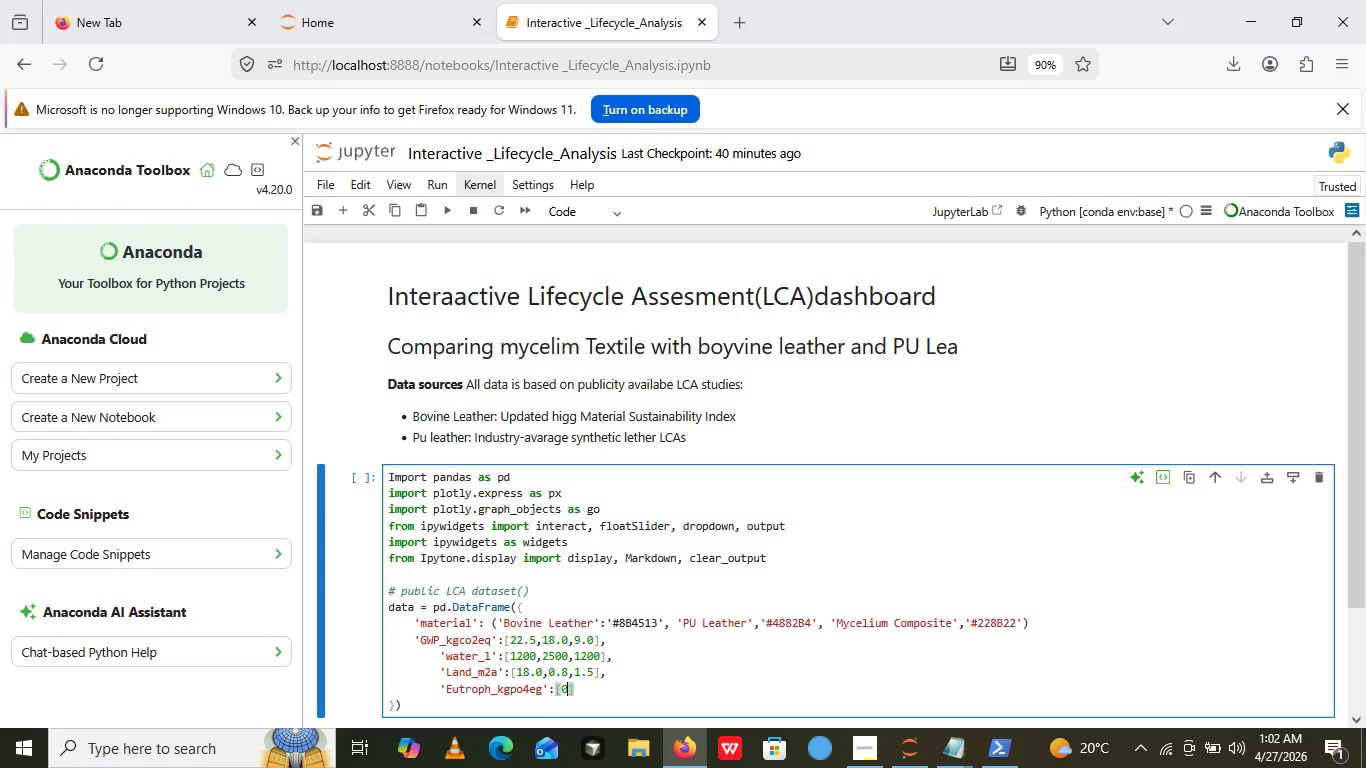 
type(0.35)
 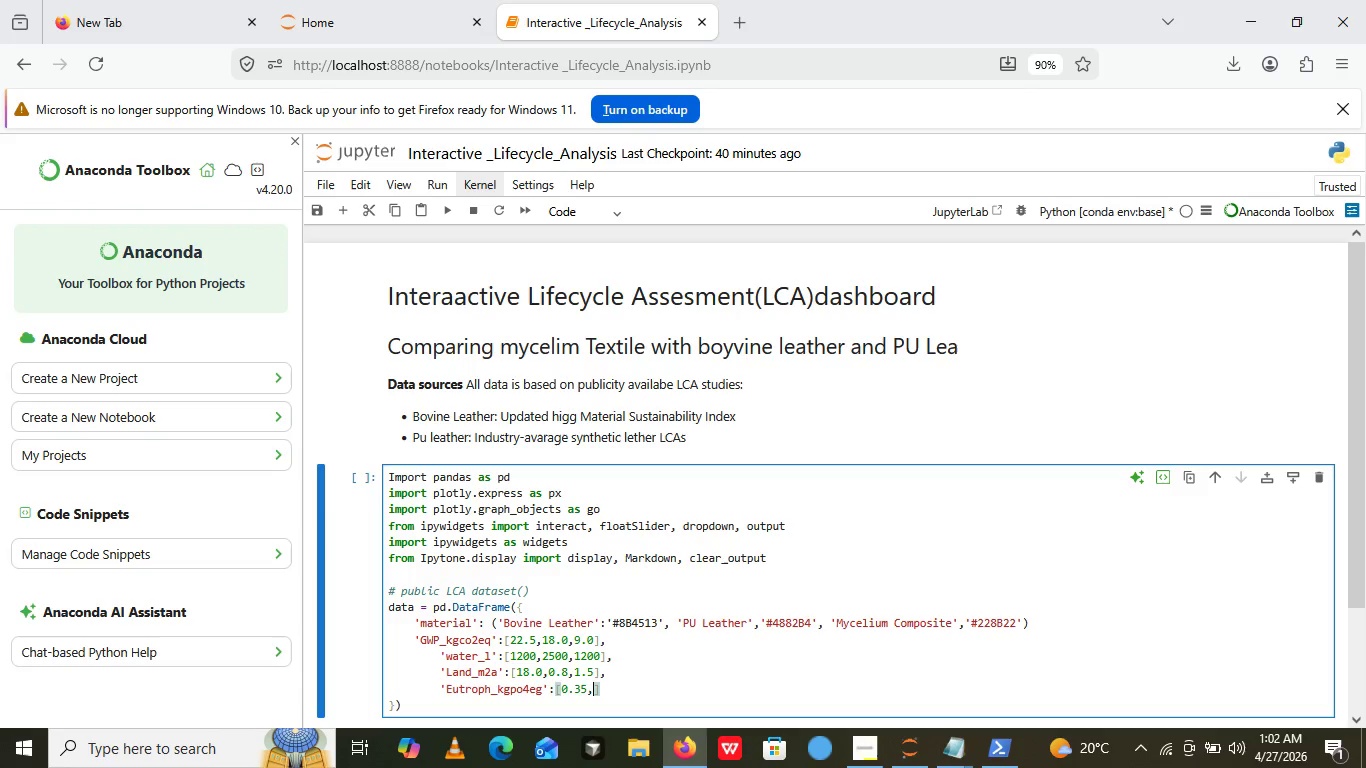 
type(,0.09,0.04)
 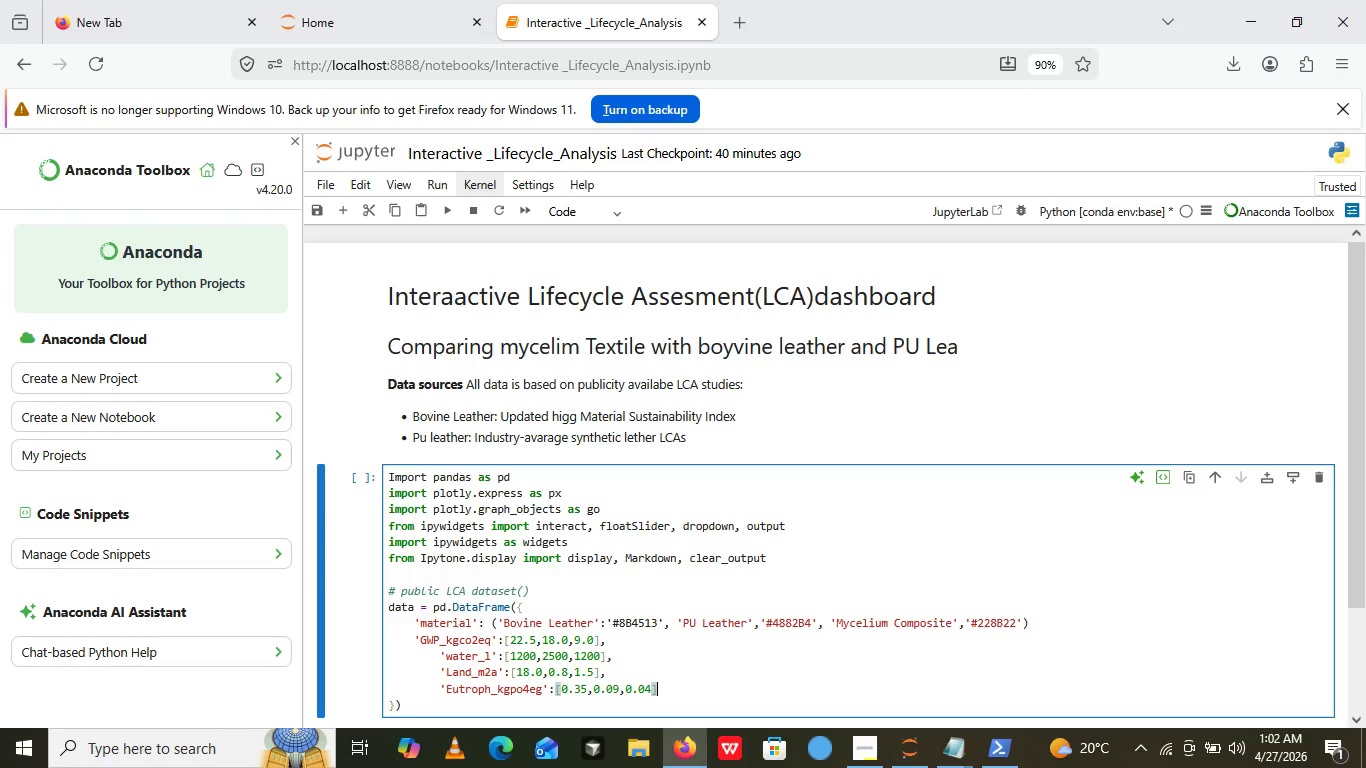 
key(ArrowRight)
 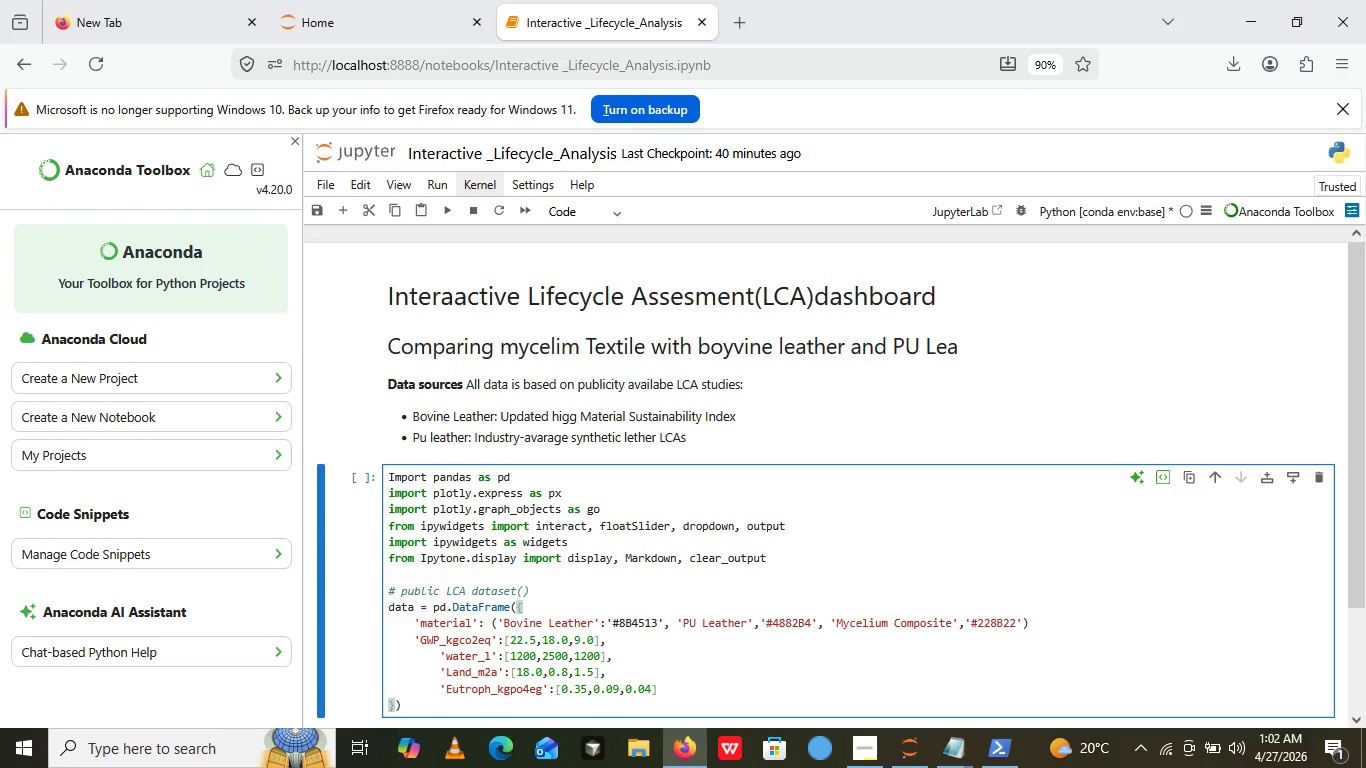 
key(ArrowRight)
 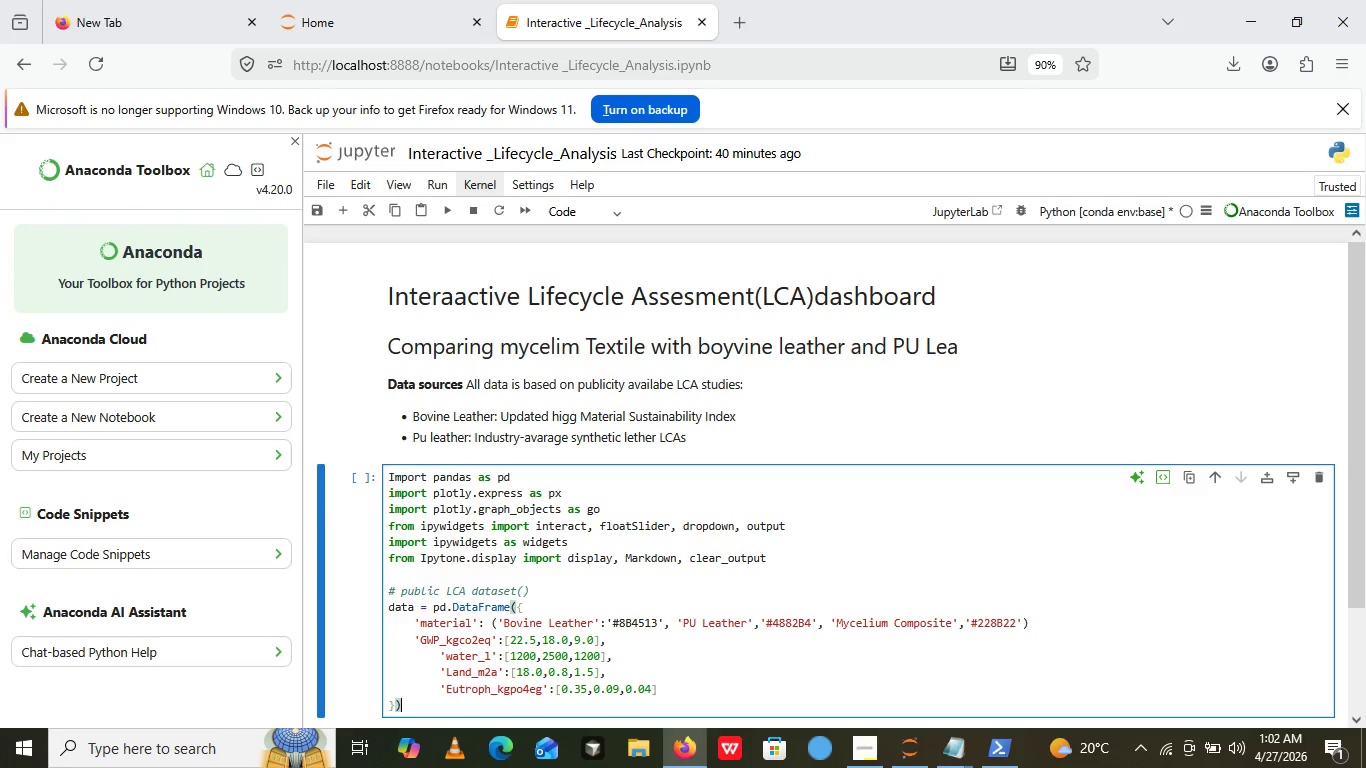 
key(ArrowRight)
 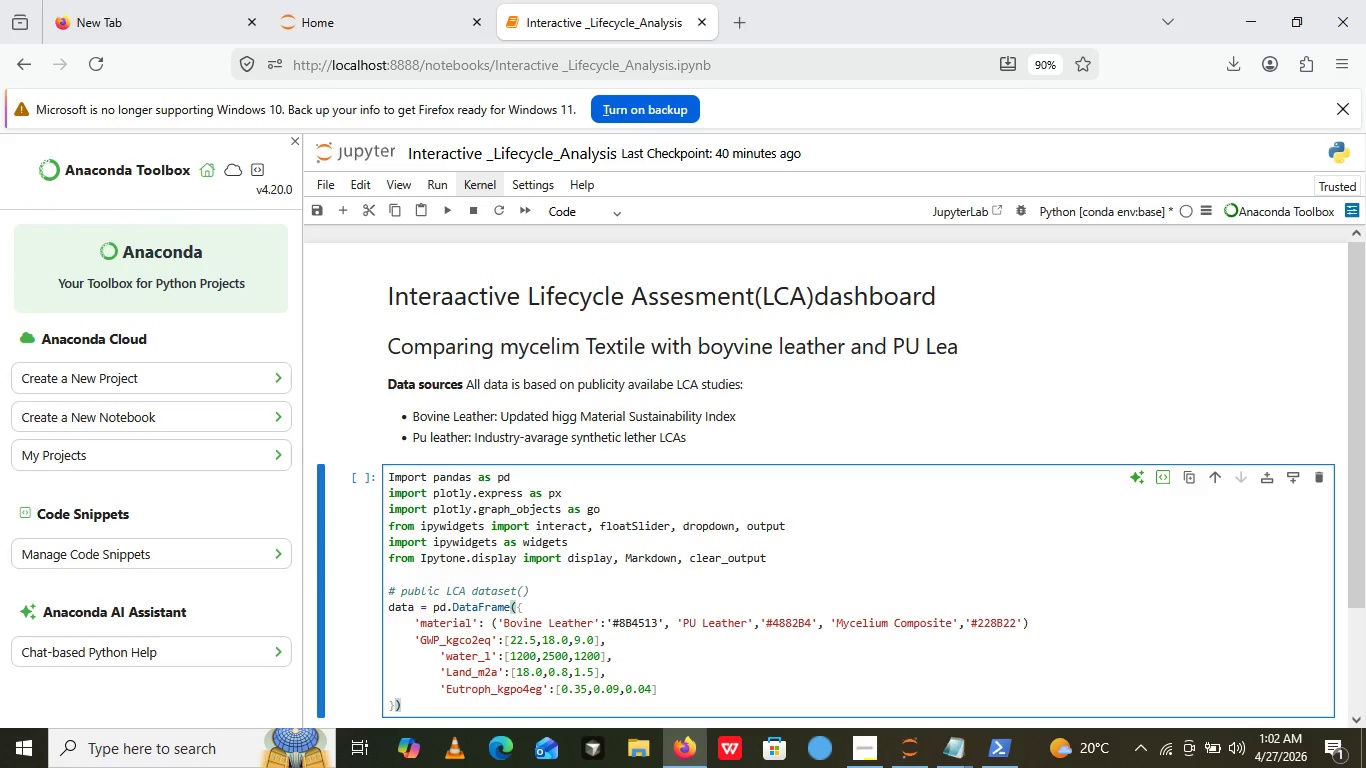 
key(ArrowRight)
 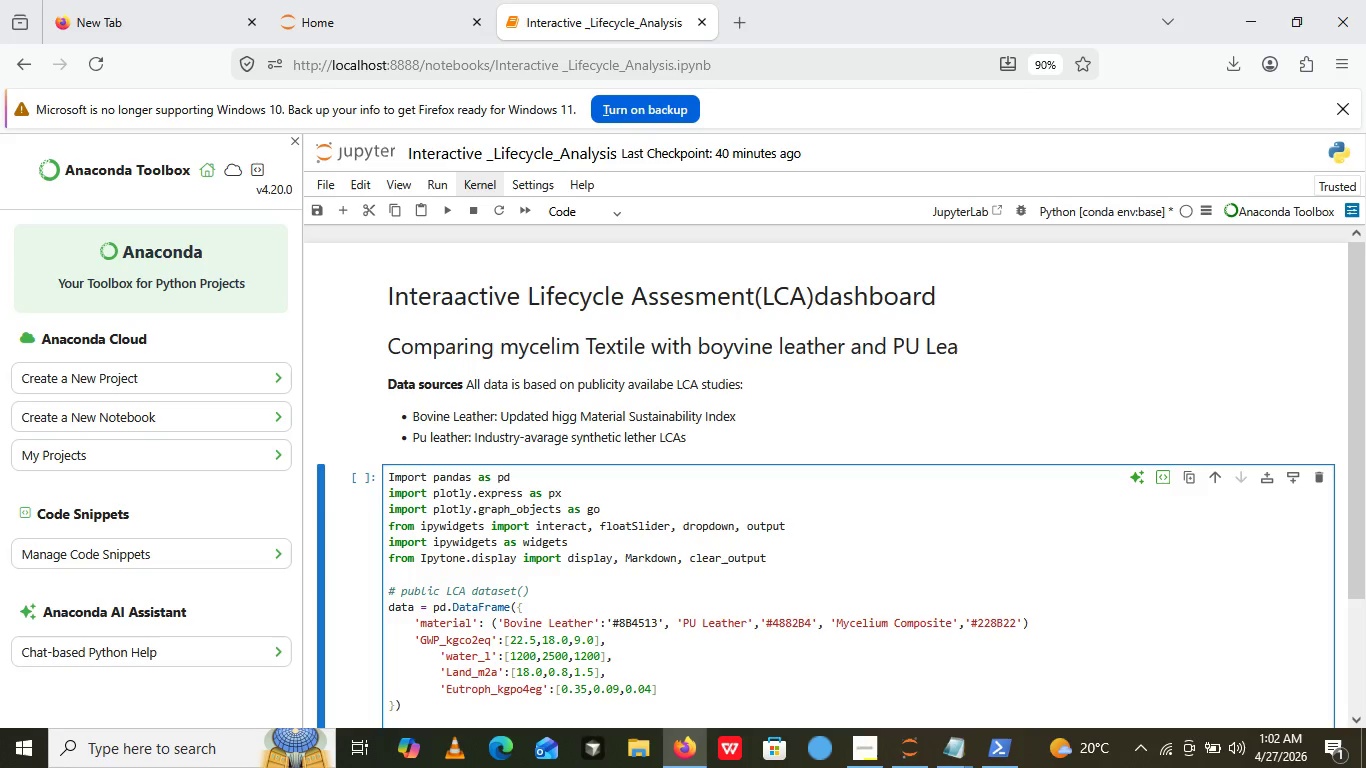 
key(Enter)
 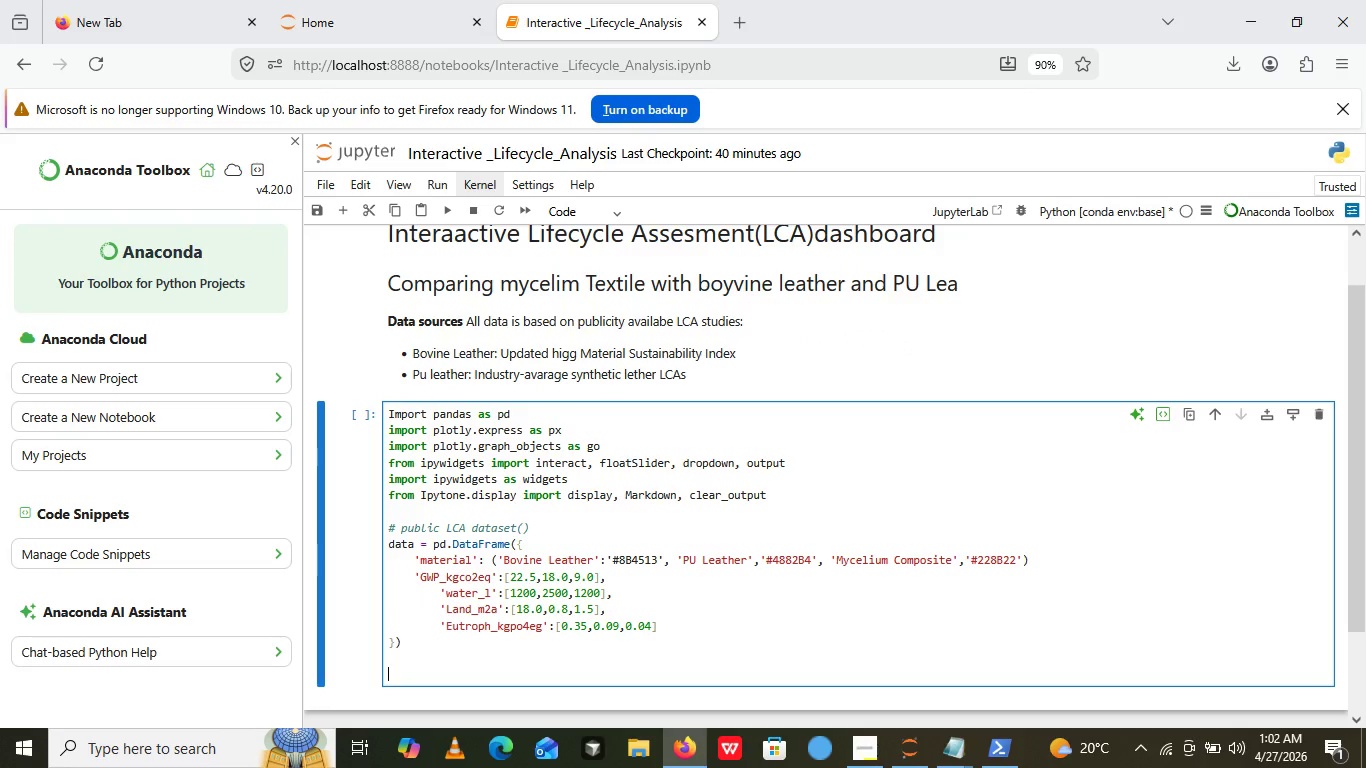 
key(Enter)
 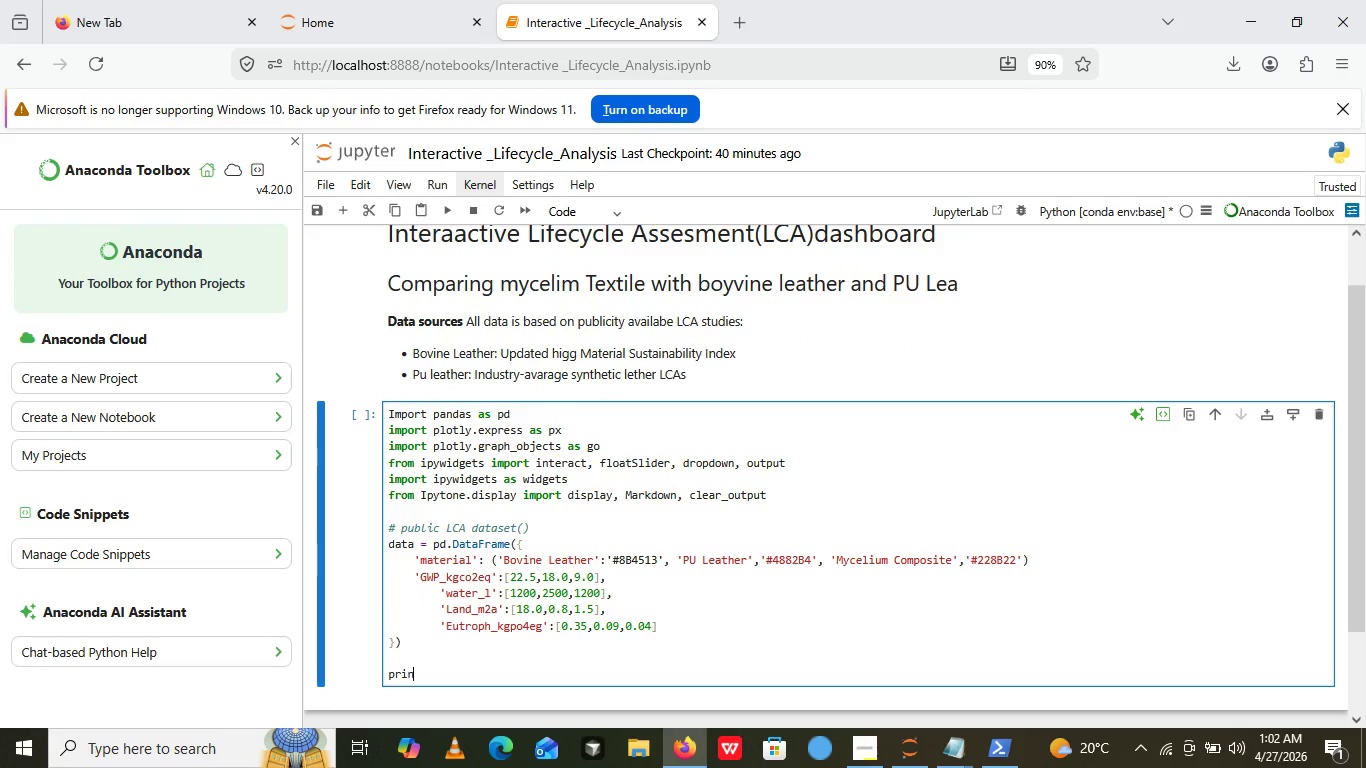 
hold_key(key=P, duration=0.31)
 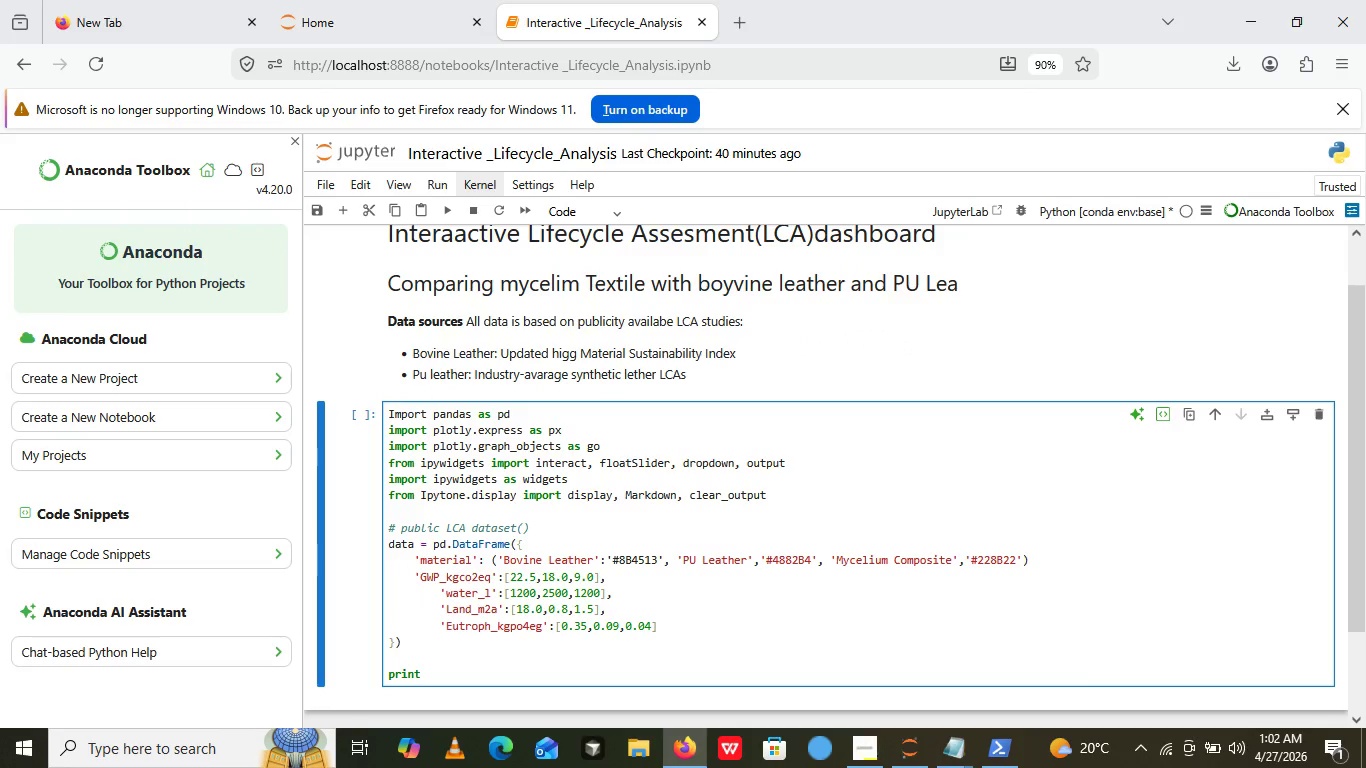 
type(rint())
 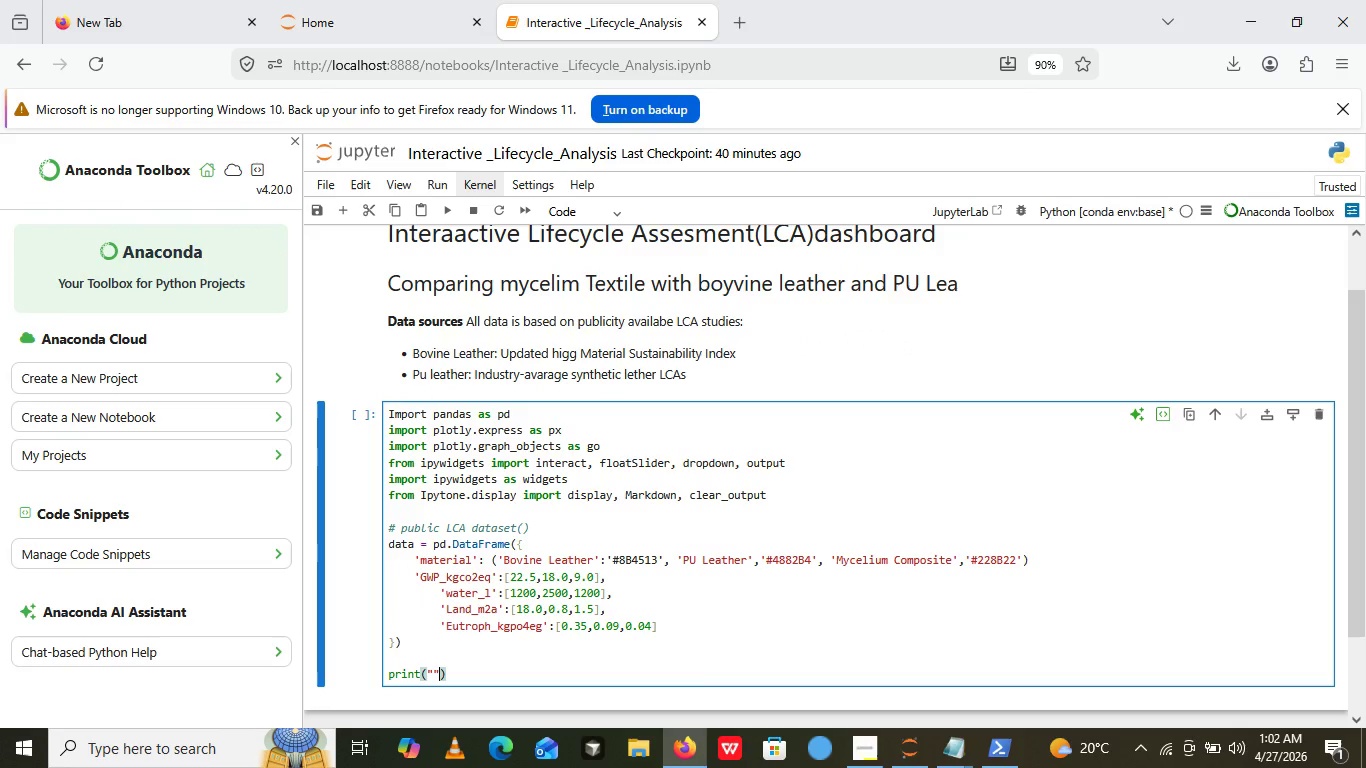 
key(ArrowLeft)
 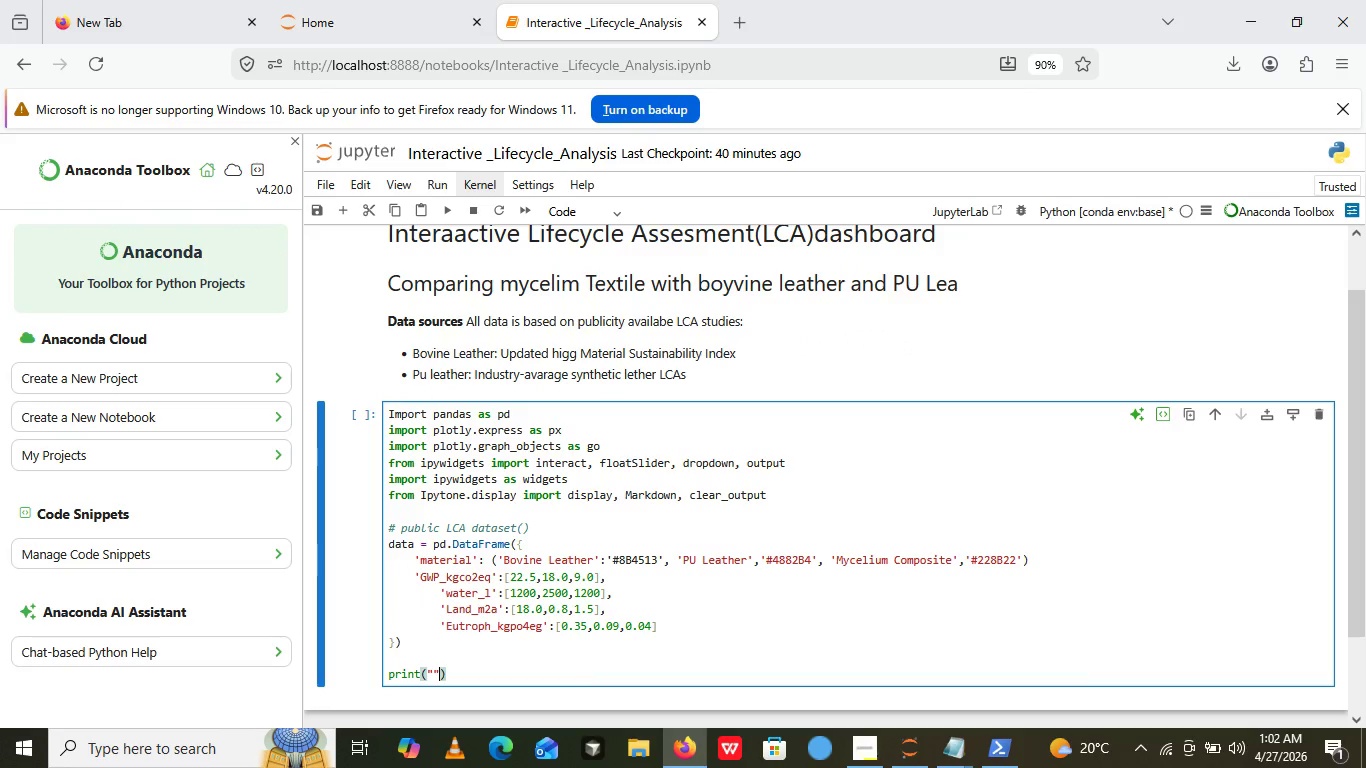 
key(Shift+Quote)
 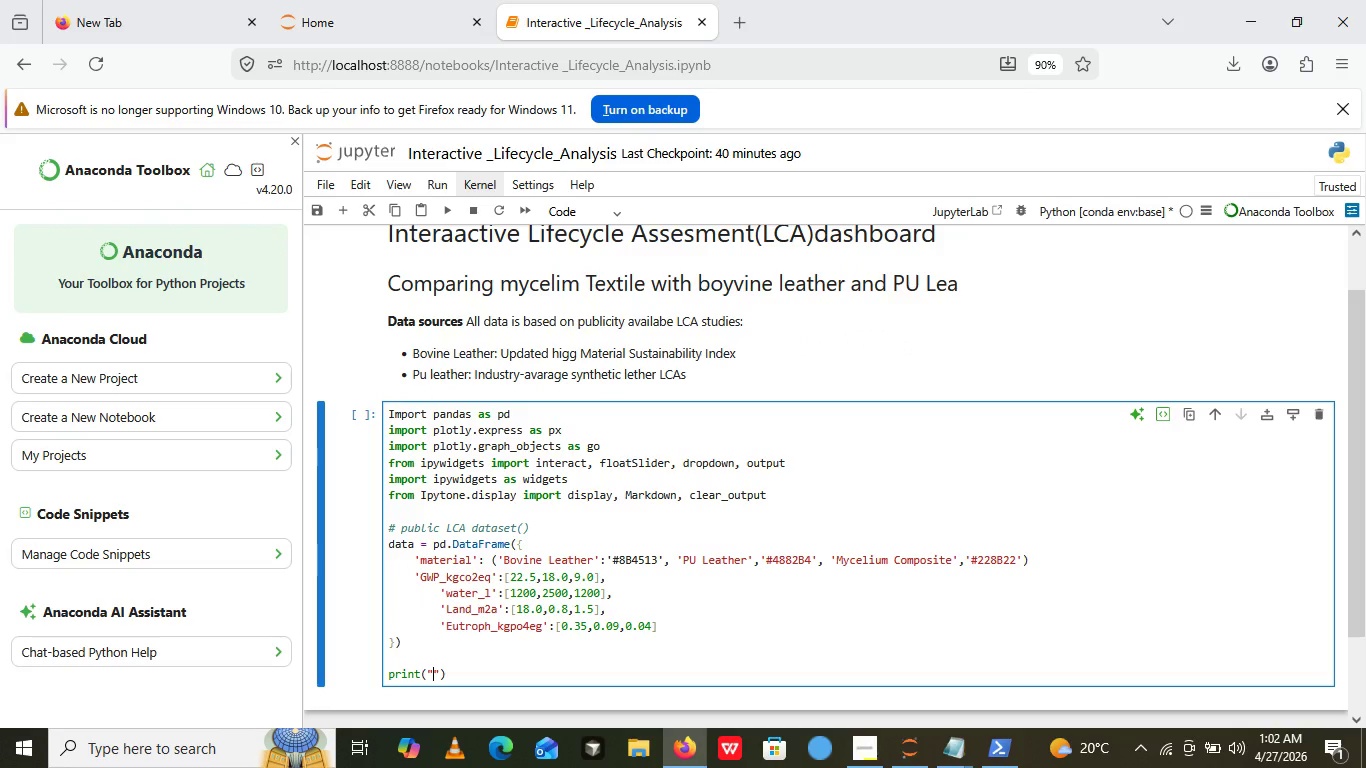 
key(Shift+Quote)
 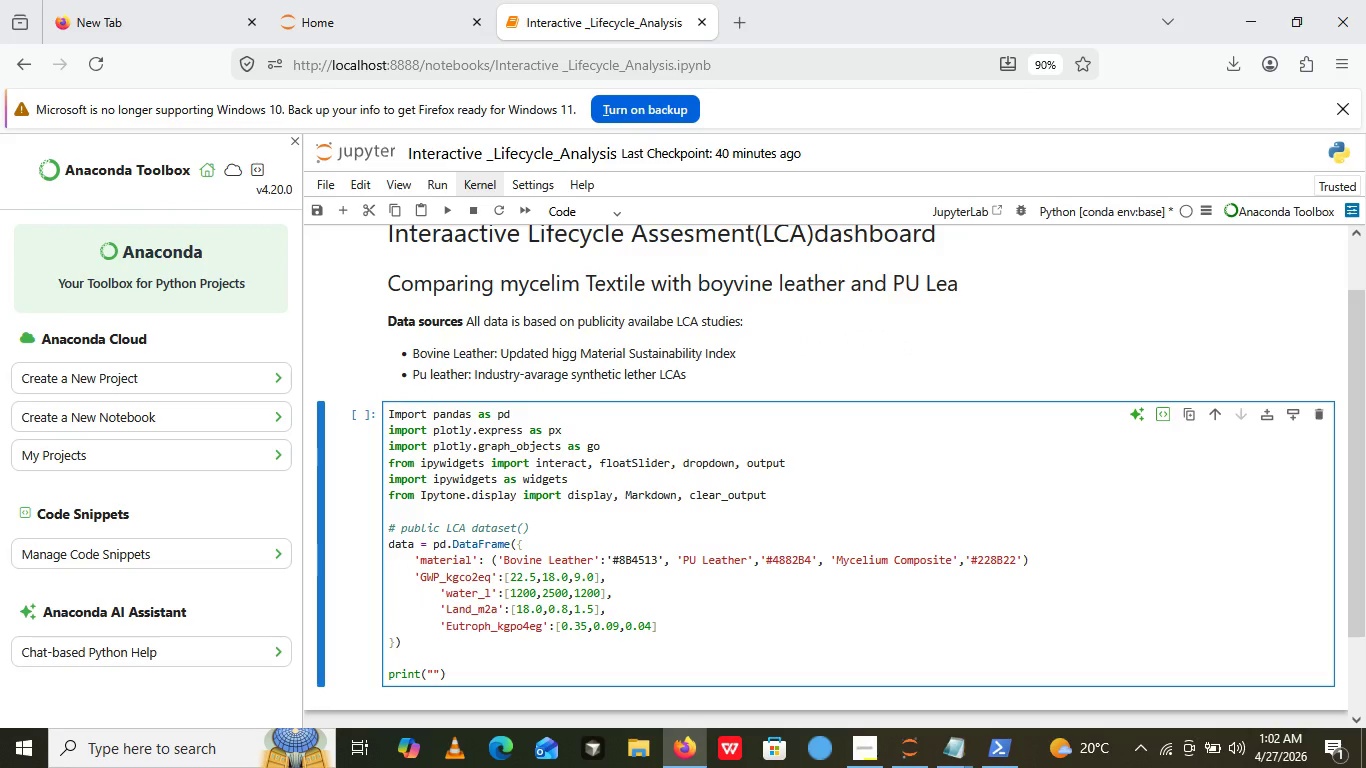 
key(ArrowLeft)
 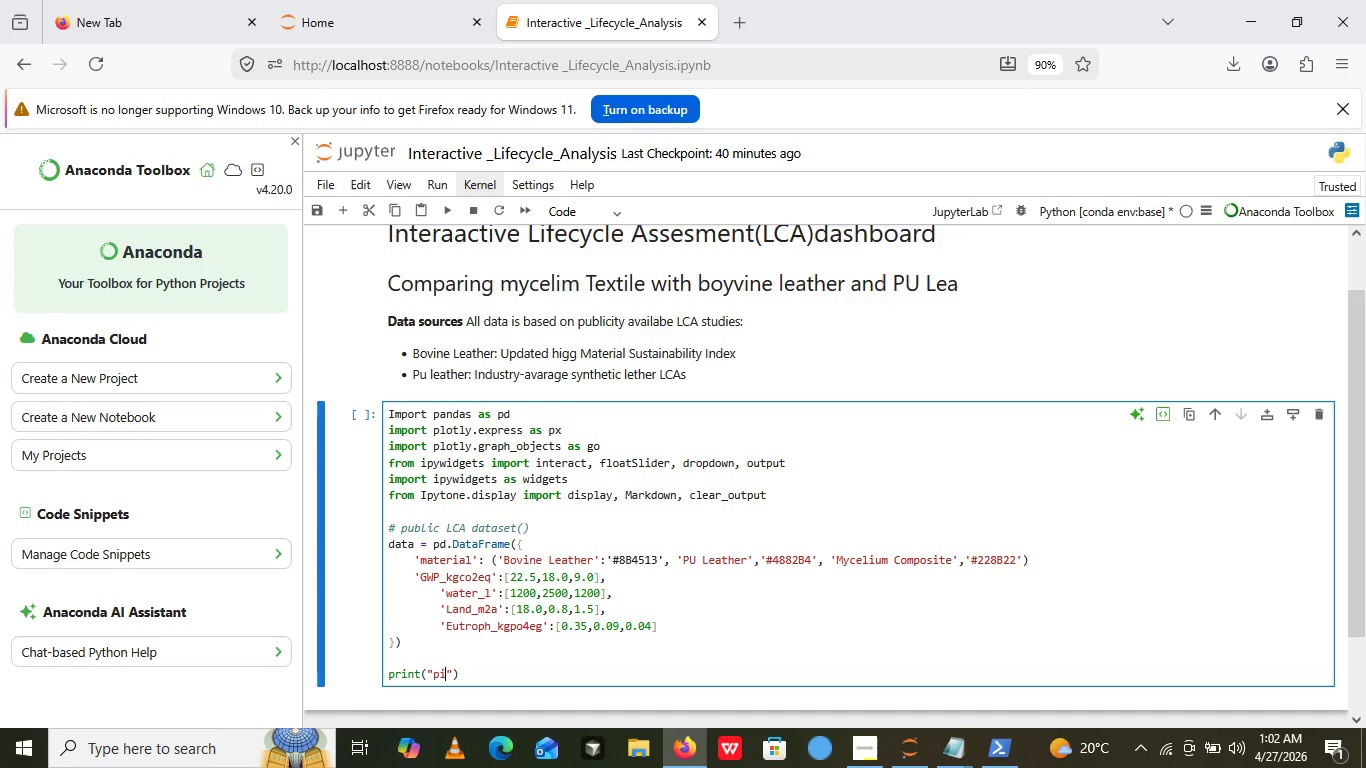 
type(PI)
key(Backspace)
type(UBLIC lCA)
key(Backspace)
type(A)
key(Backspace)
type(A)
key(Backspace)
type(a dTAASET LOADED)
 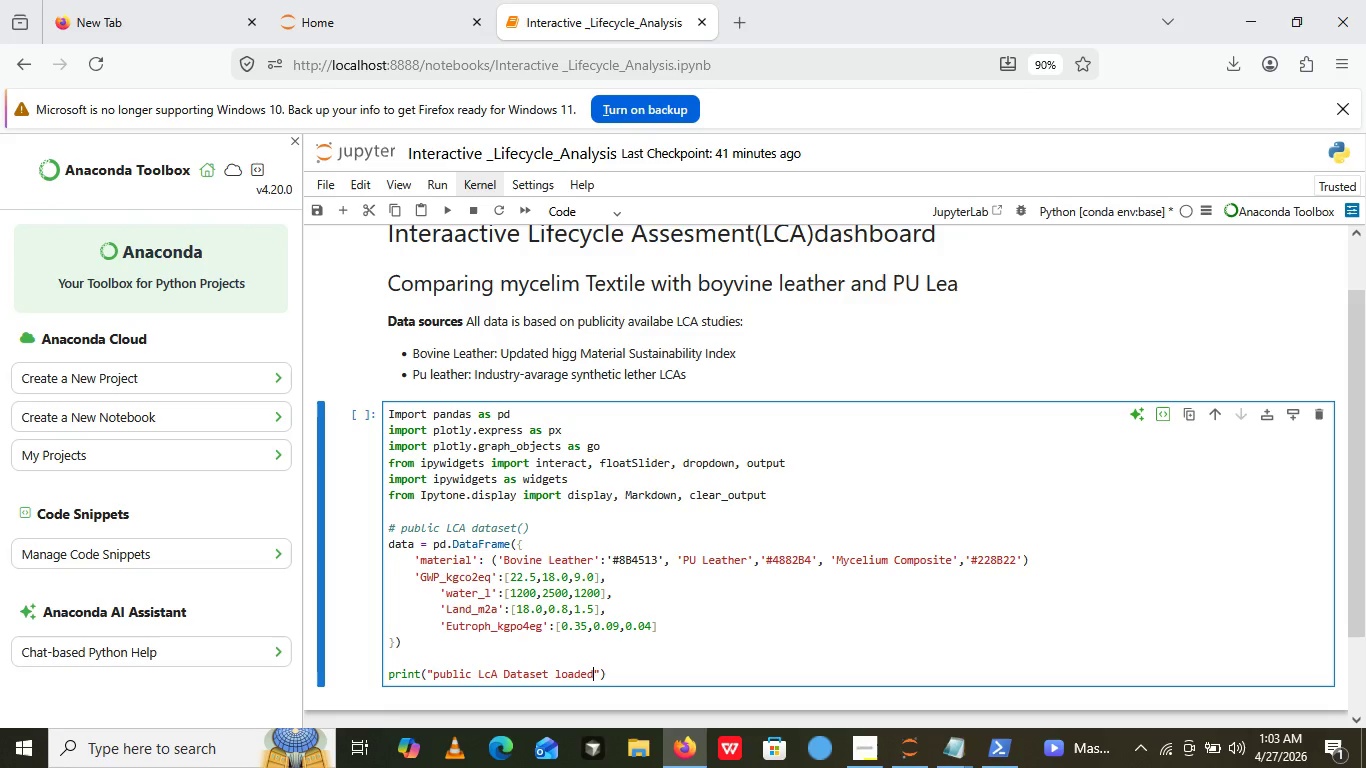 
type( SUCE)
 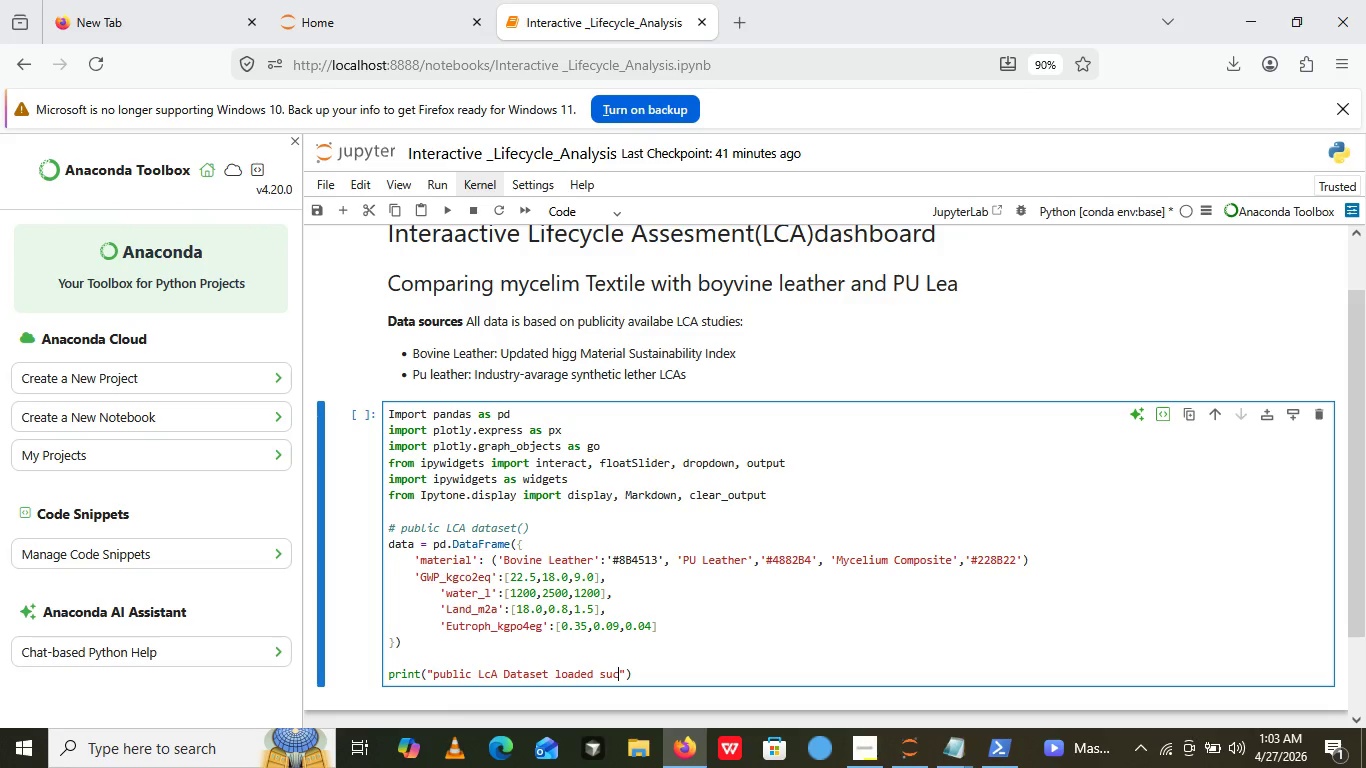 
key(Backspace)
type(CESSFULLY)
 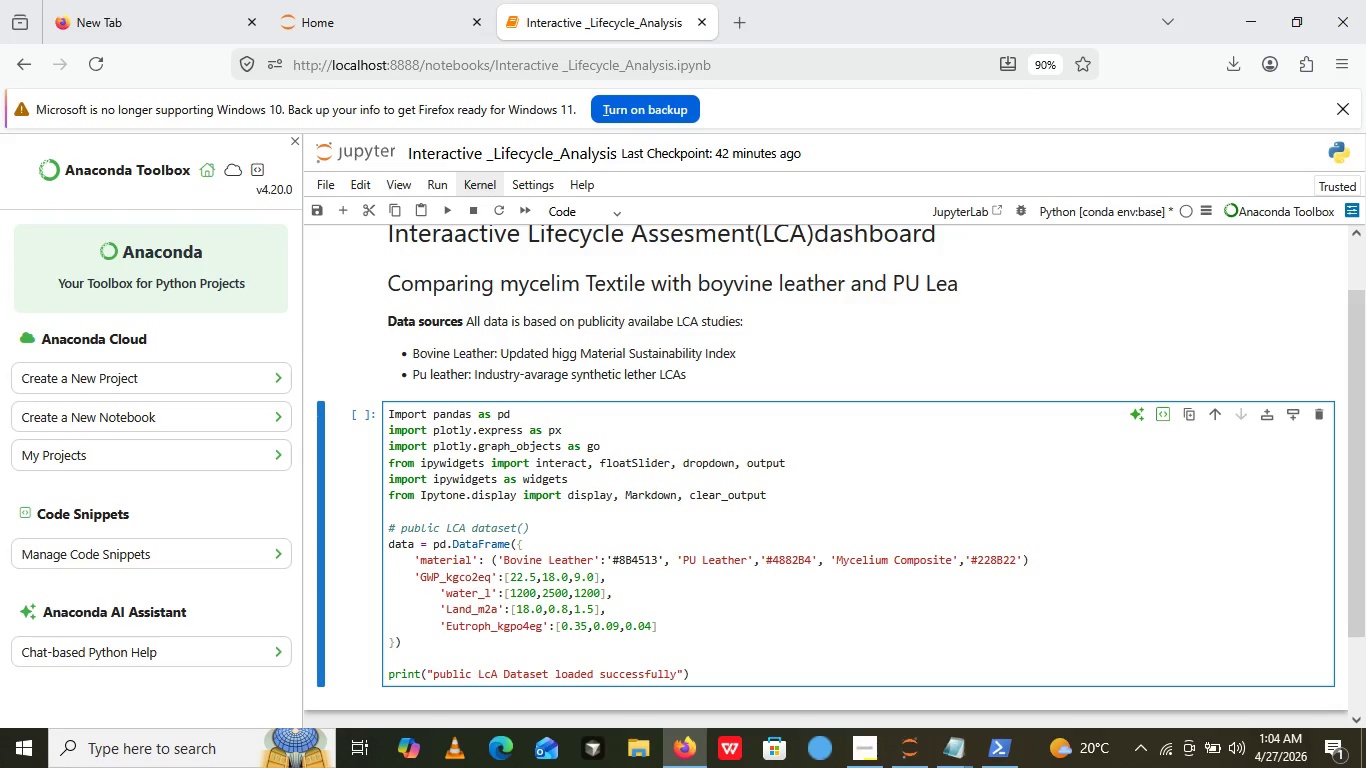 
wait(64.97)
 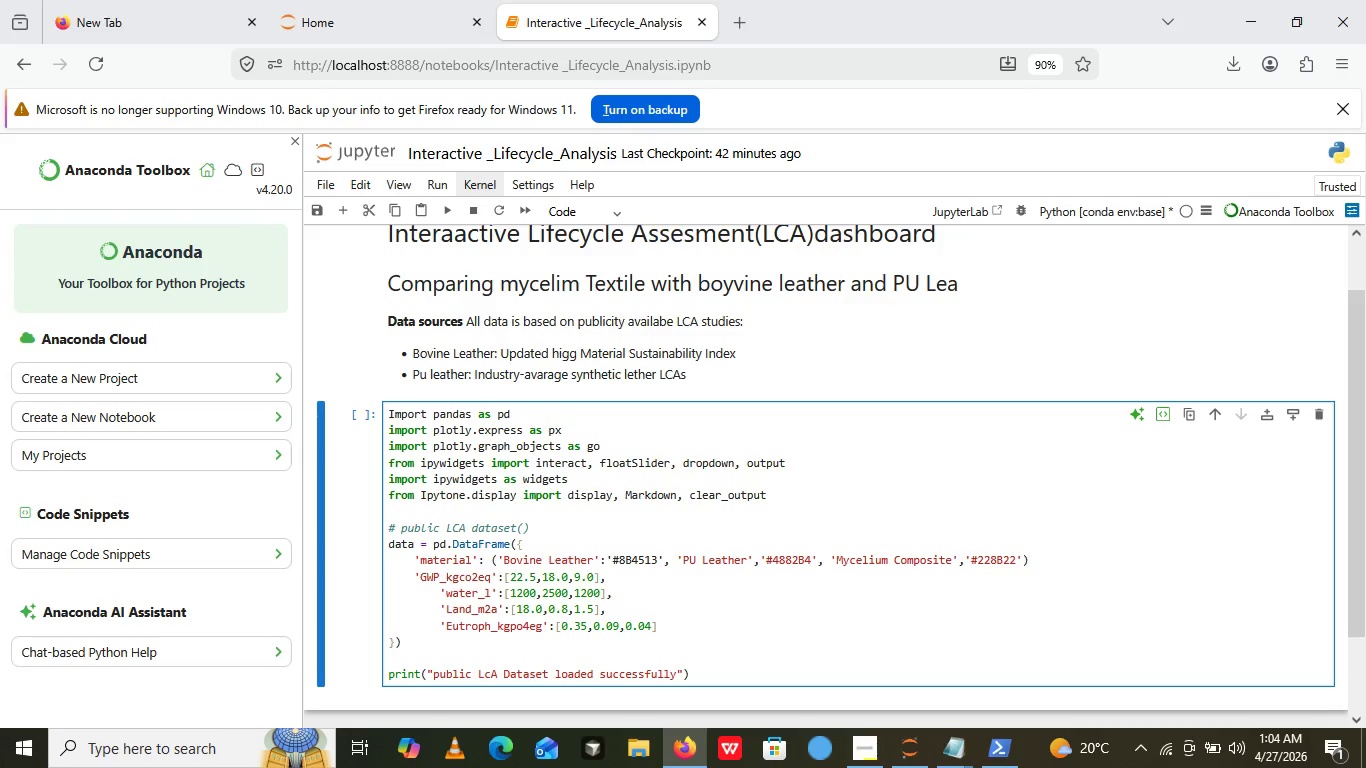 
left_click([733, 677])
 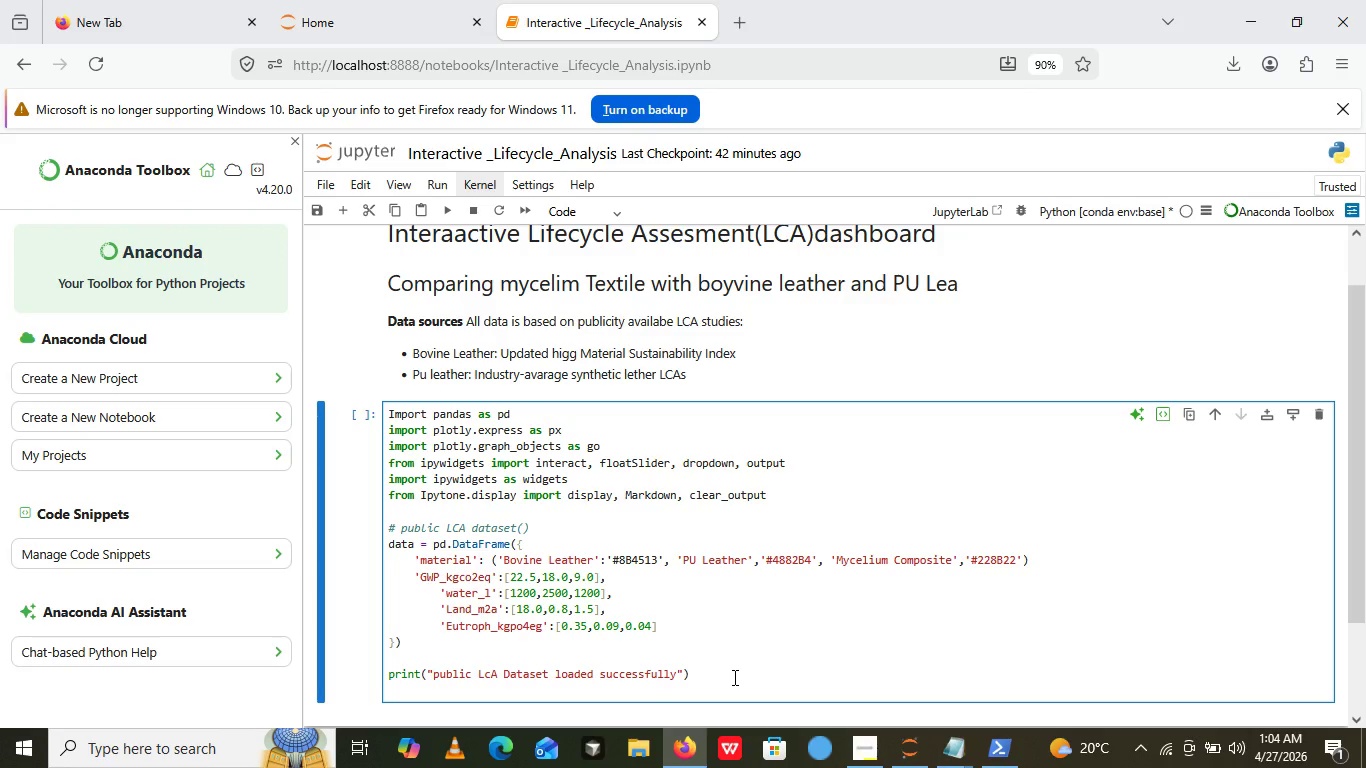 
key(Enter)
 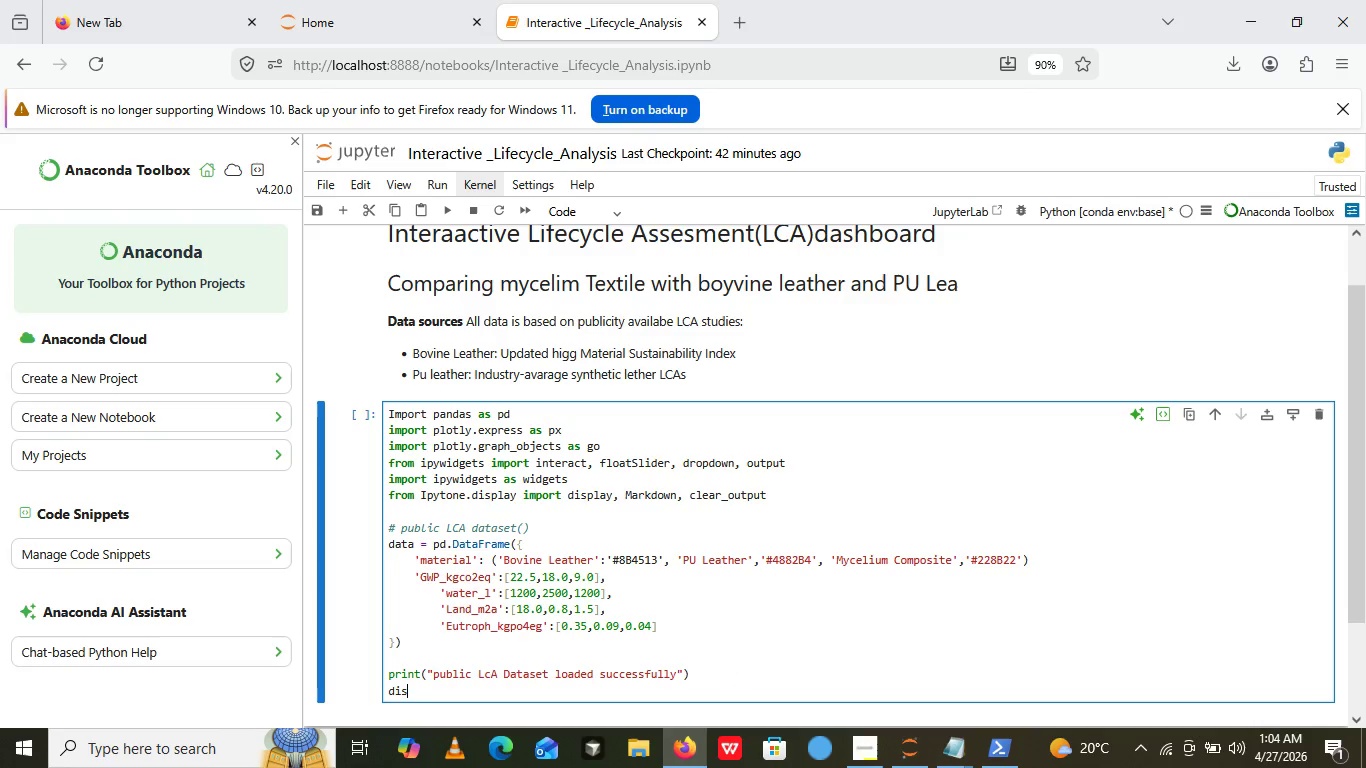 
type(DISPLAY))
key(Backspace)
type(())
 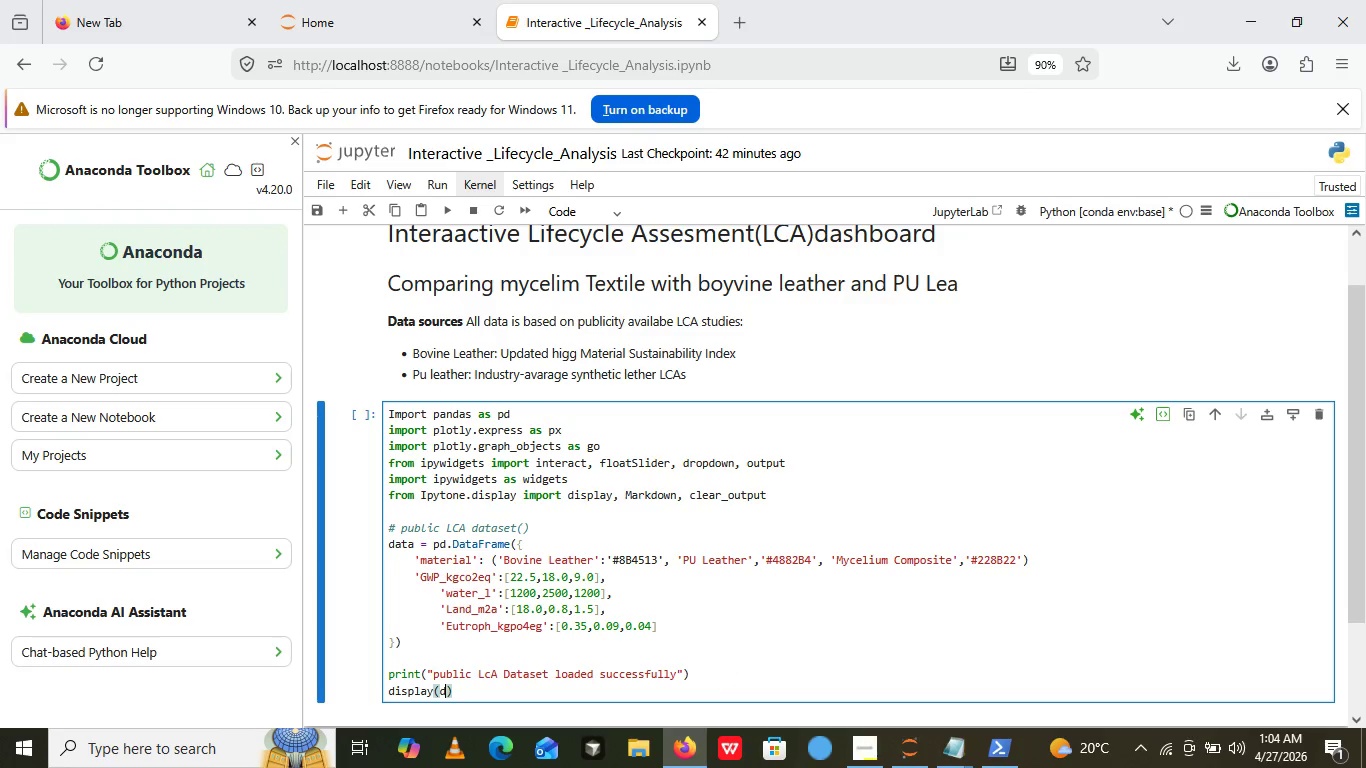 
key(ArrowLeft)
 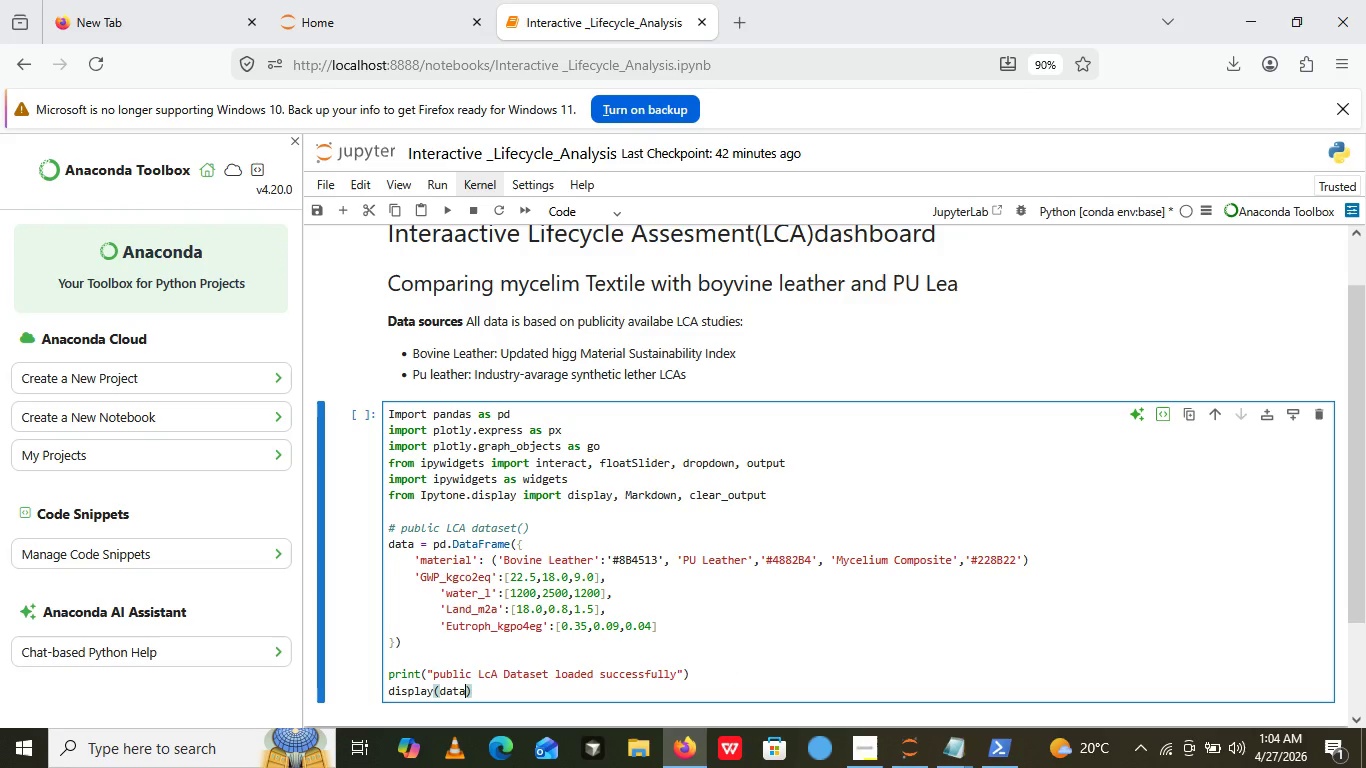 
type(DATA)
 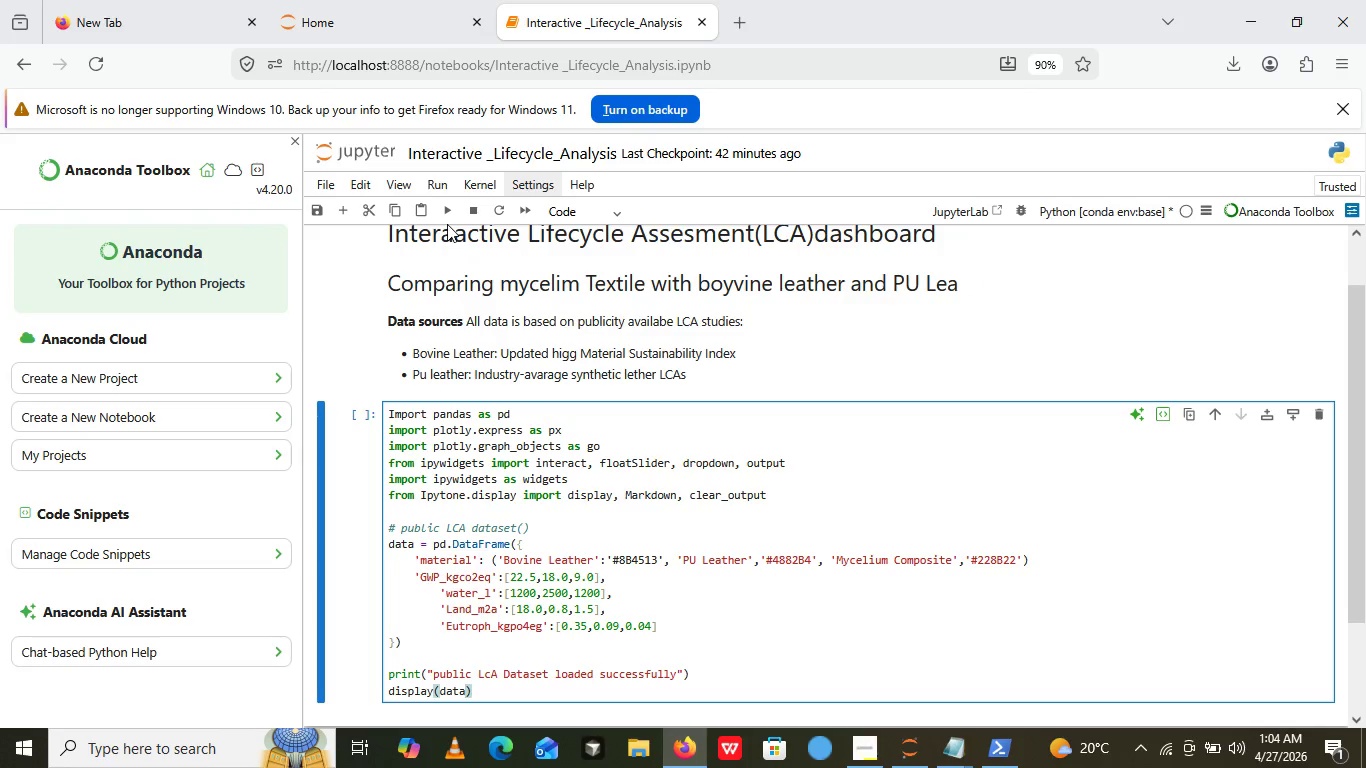 
left_click_drag(start_coordinate=[447, 224], to_coordinate=[452, 221])
 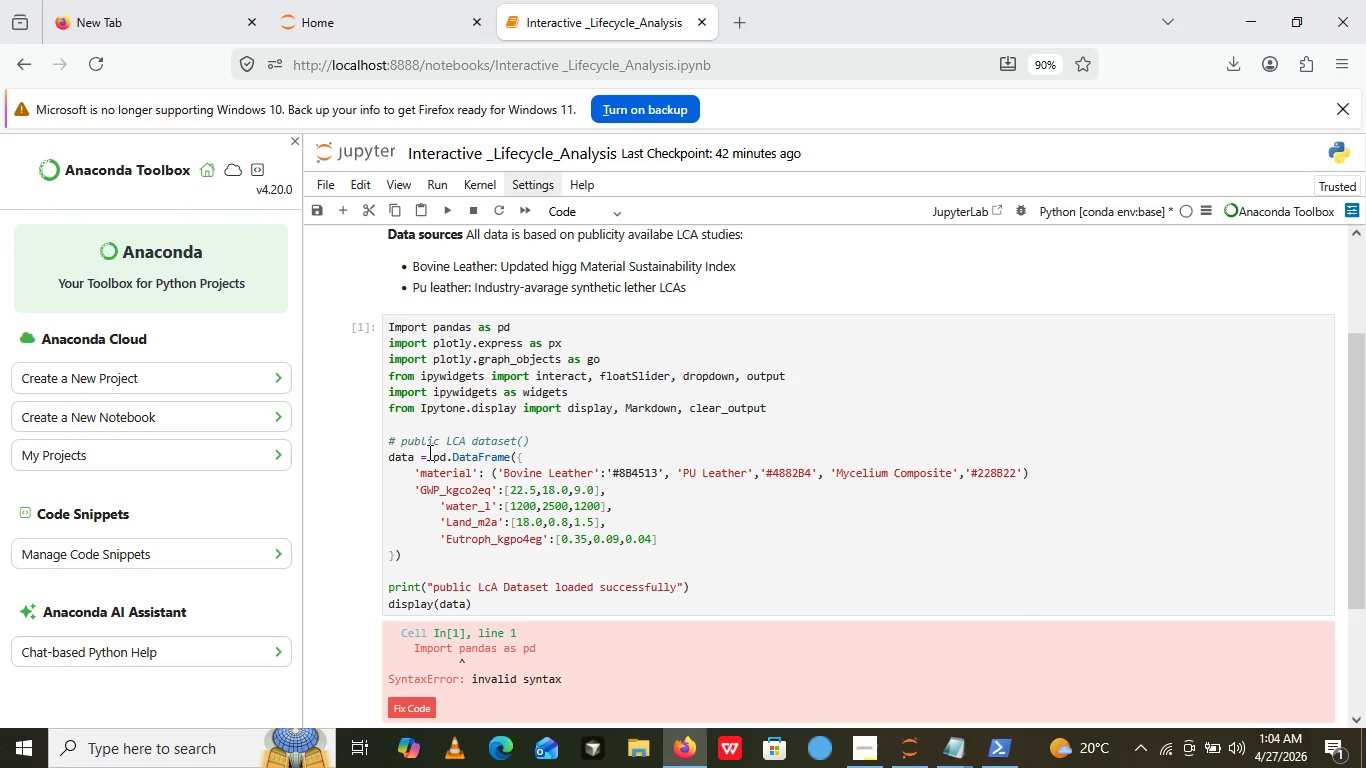 
left_click([449, 209])
 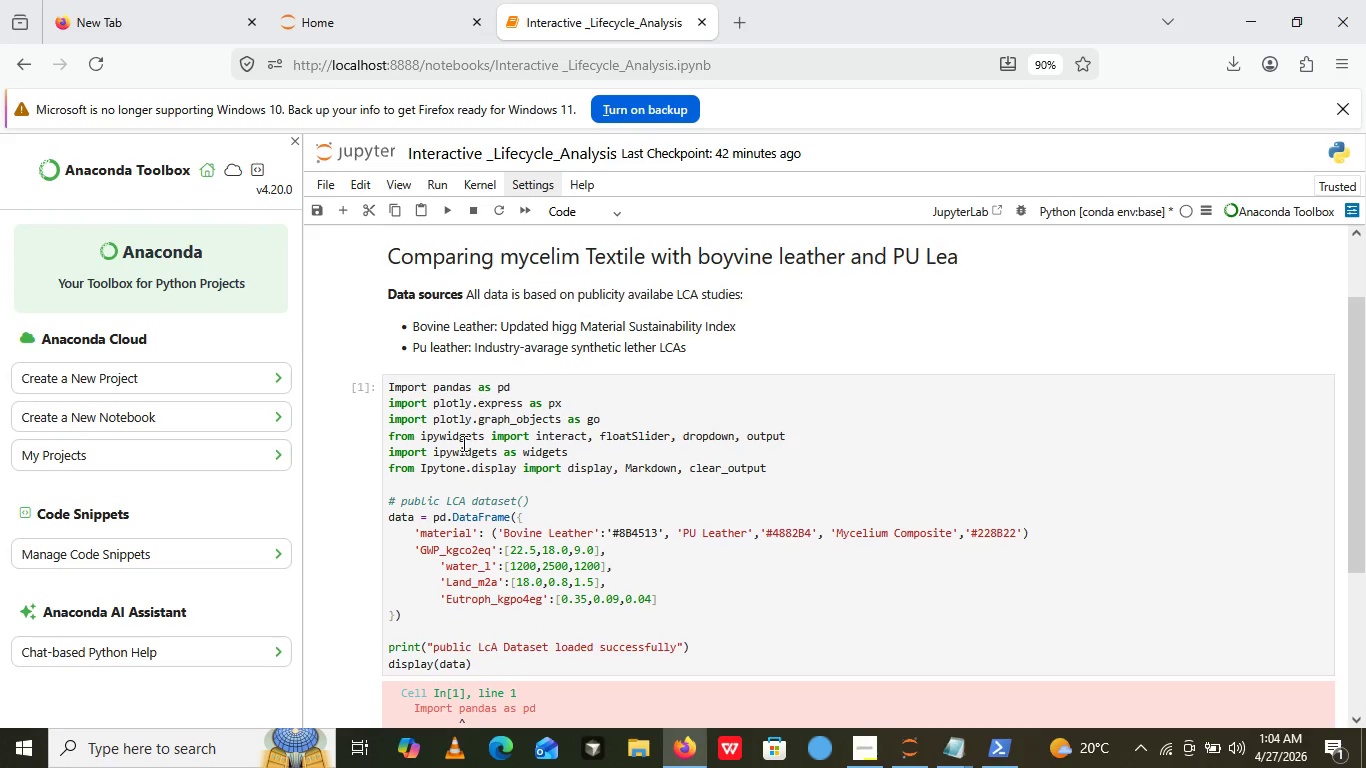 
wait(12.78)
 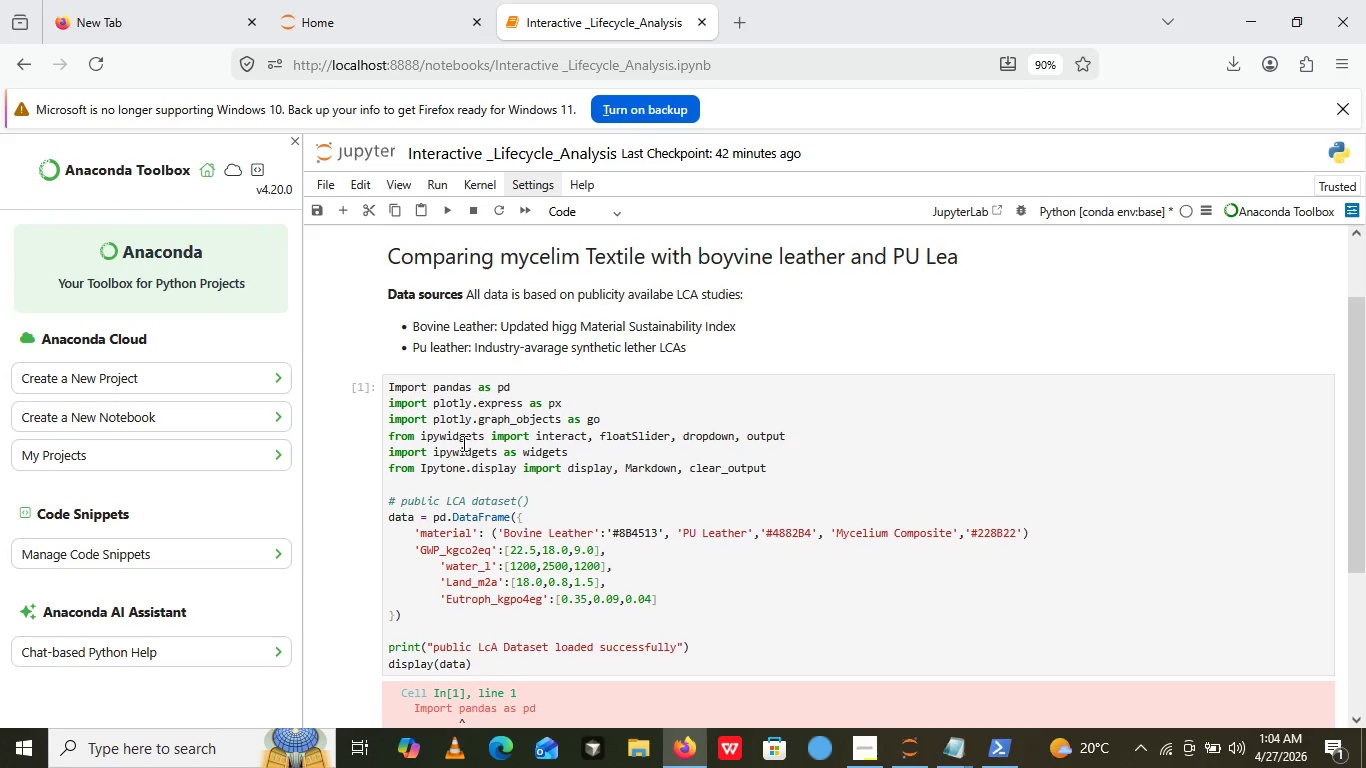 
left_click([427, 387])
 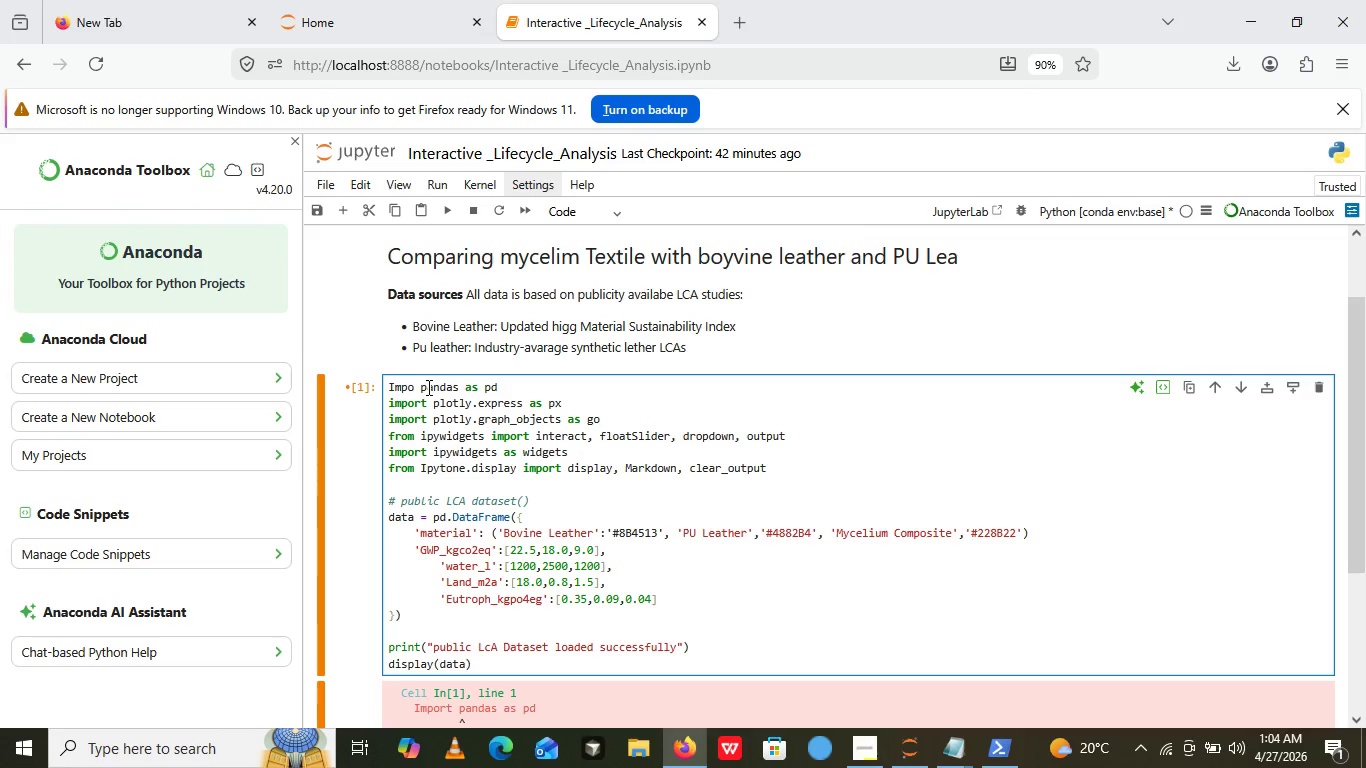 
key(Backspace)
key(Backspace)
type(RT)
 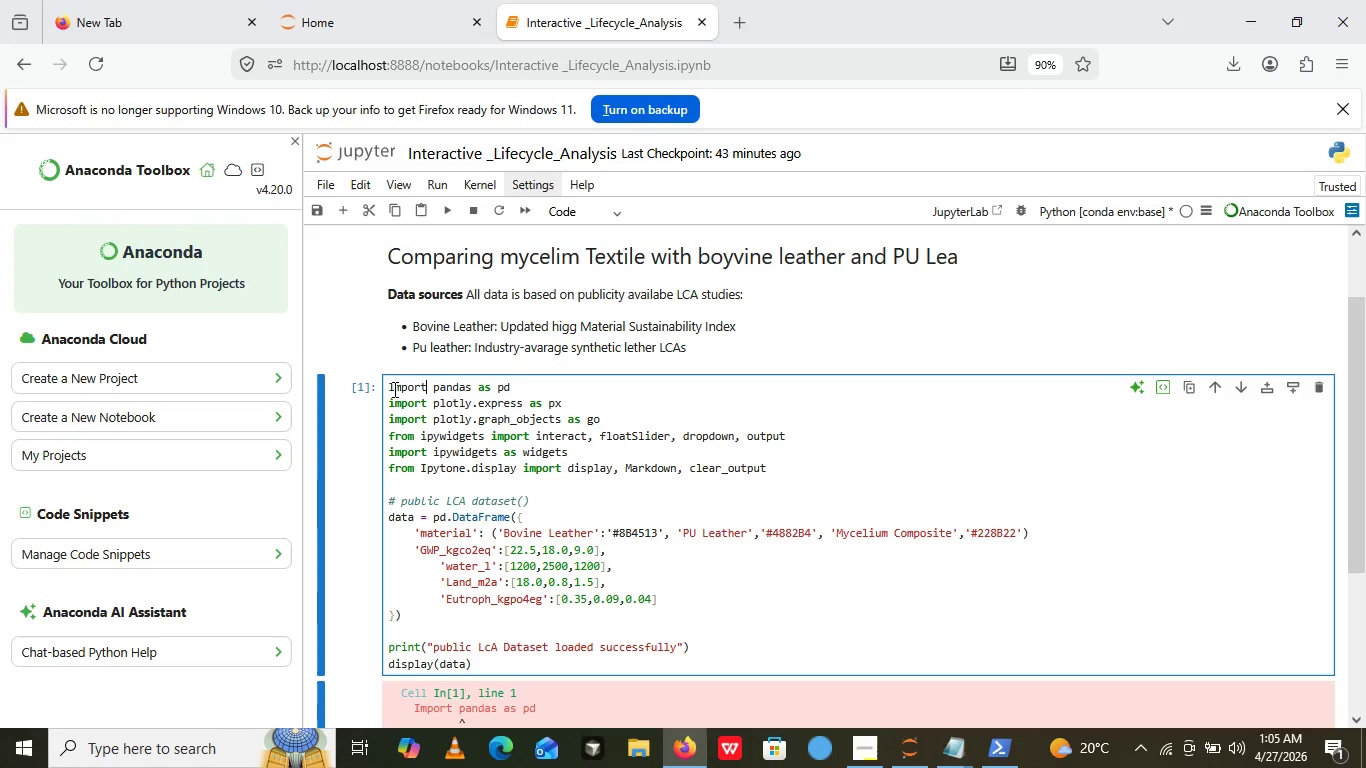 
key(Backspace)
key(Backspace)
key(Backspace)
key(Backspace)
key(Backspace)
key(Backspace)
type(IMPO)
 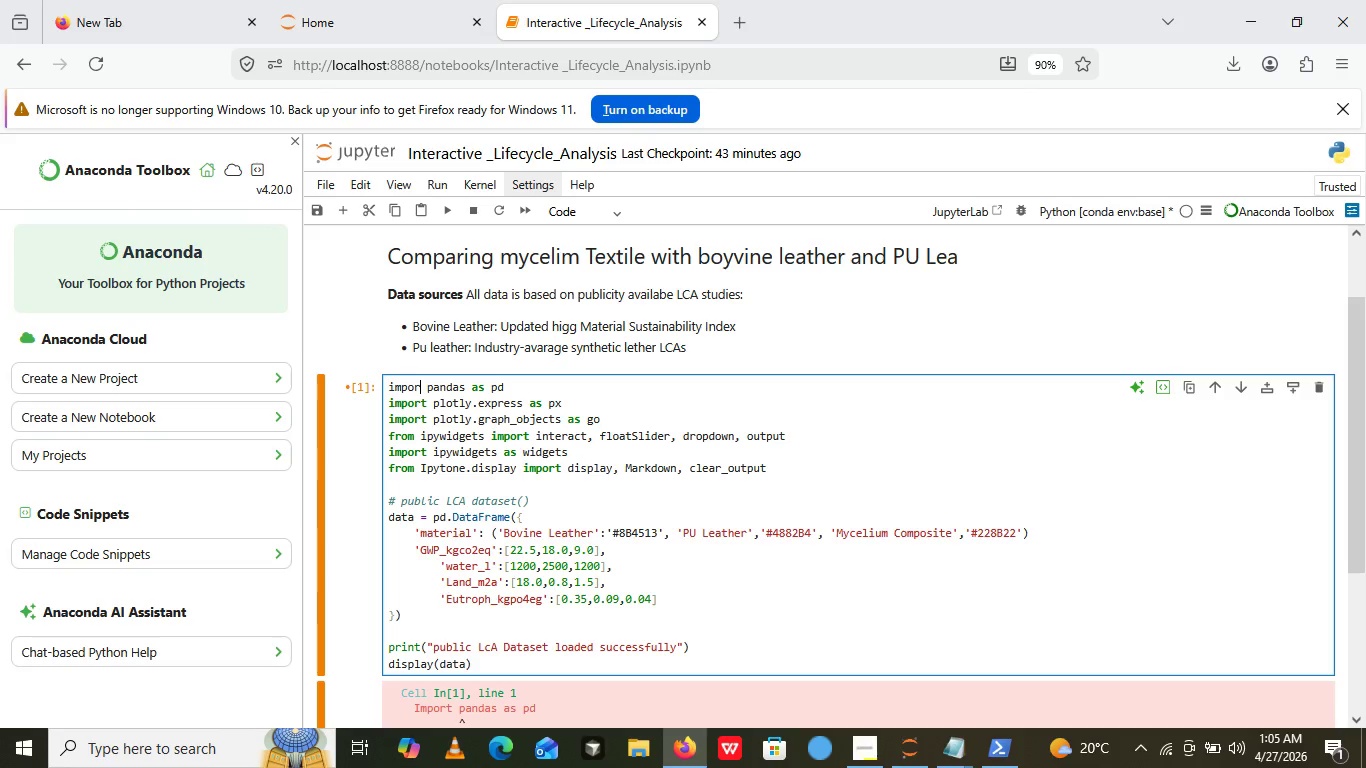 
key(R)
 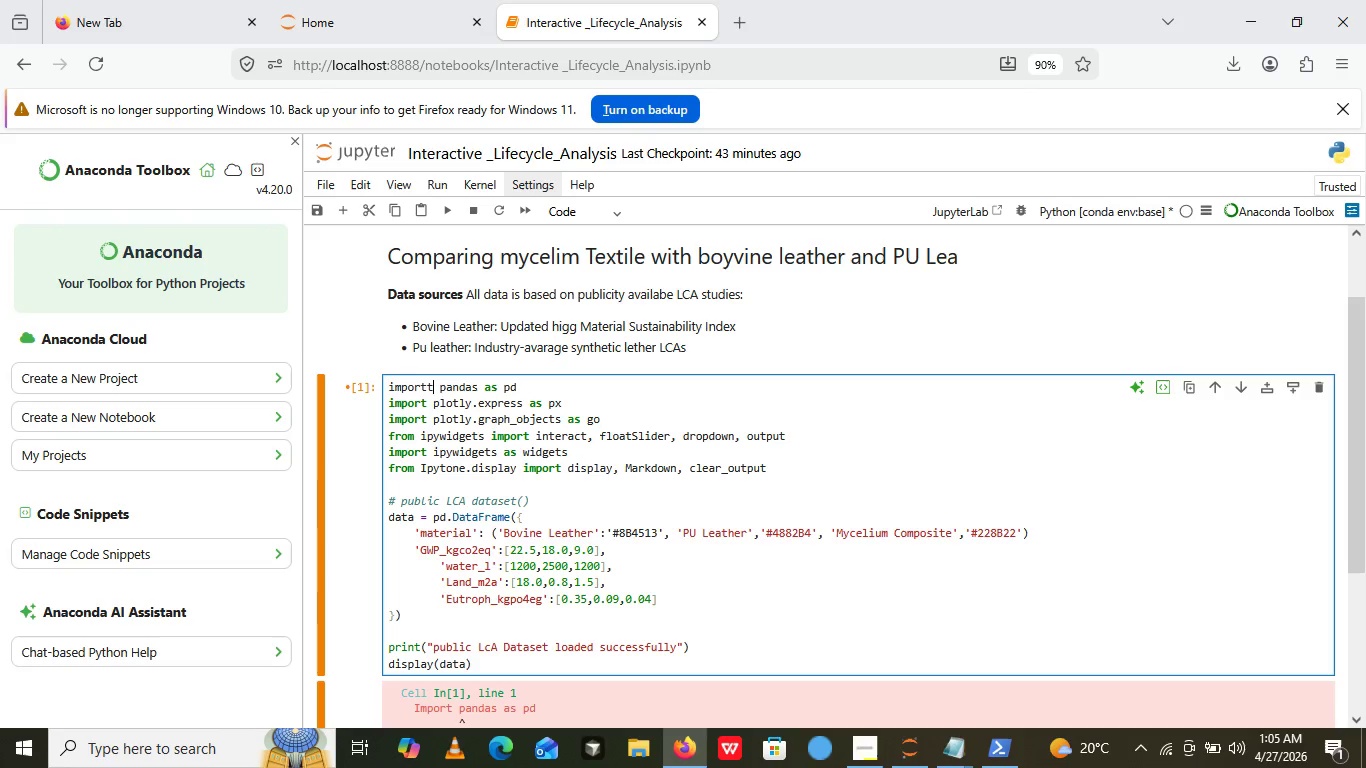 
hold_key(key=T, duration=0.53)
 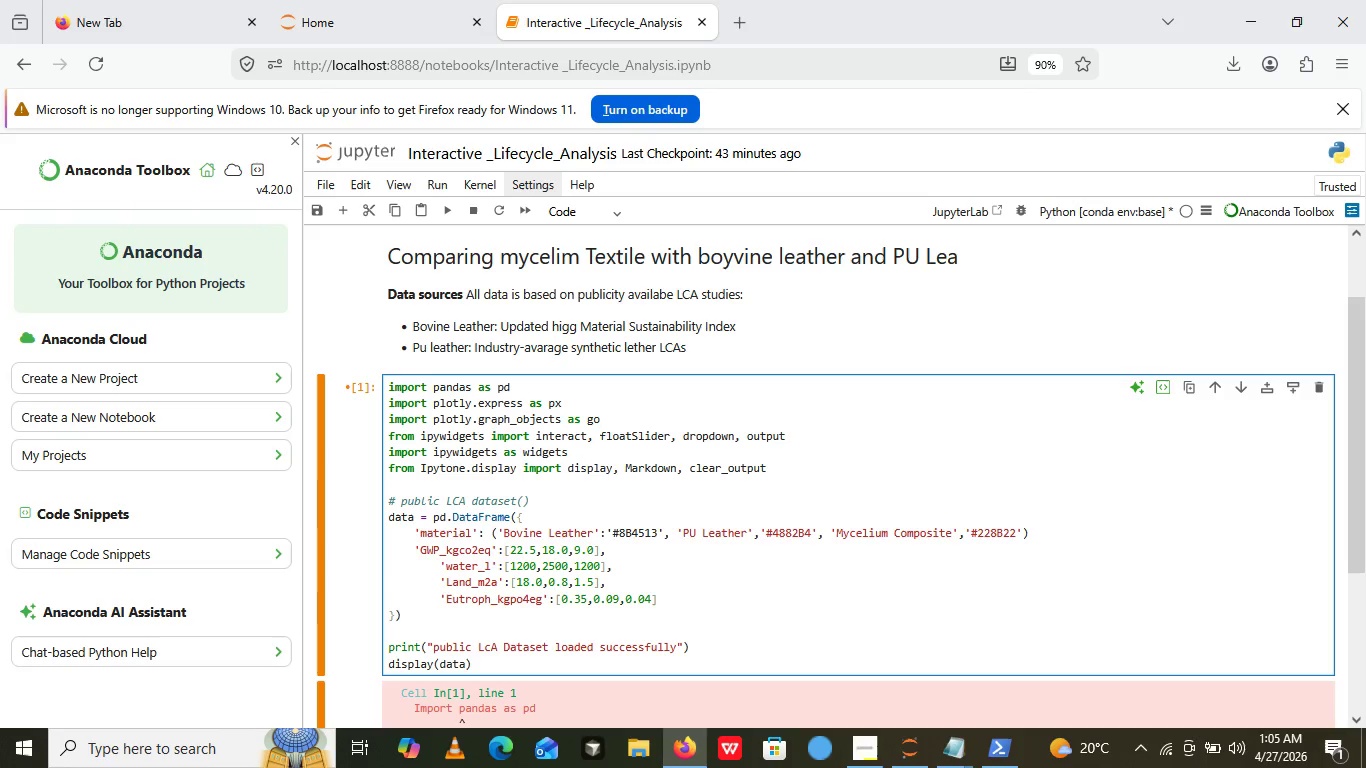 
key(Backspace)
 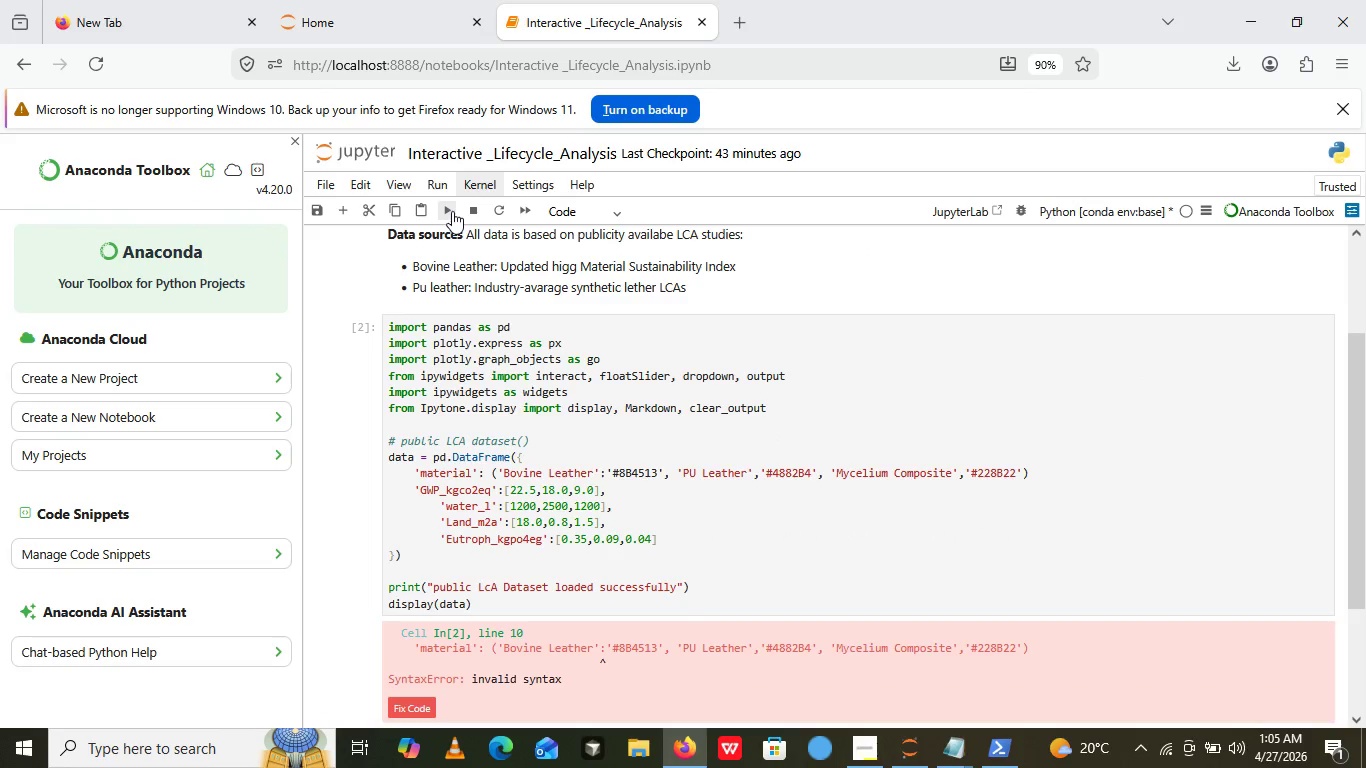 
left_click([452, 211])
 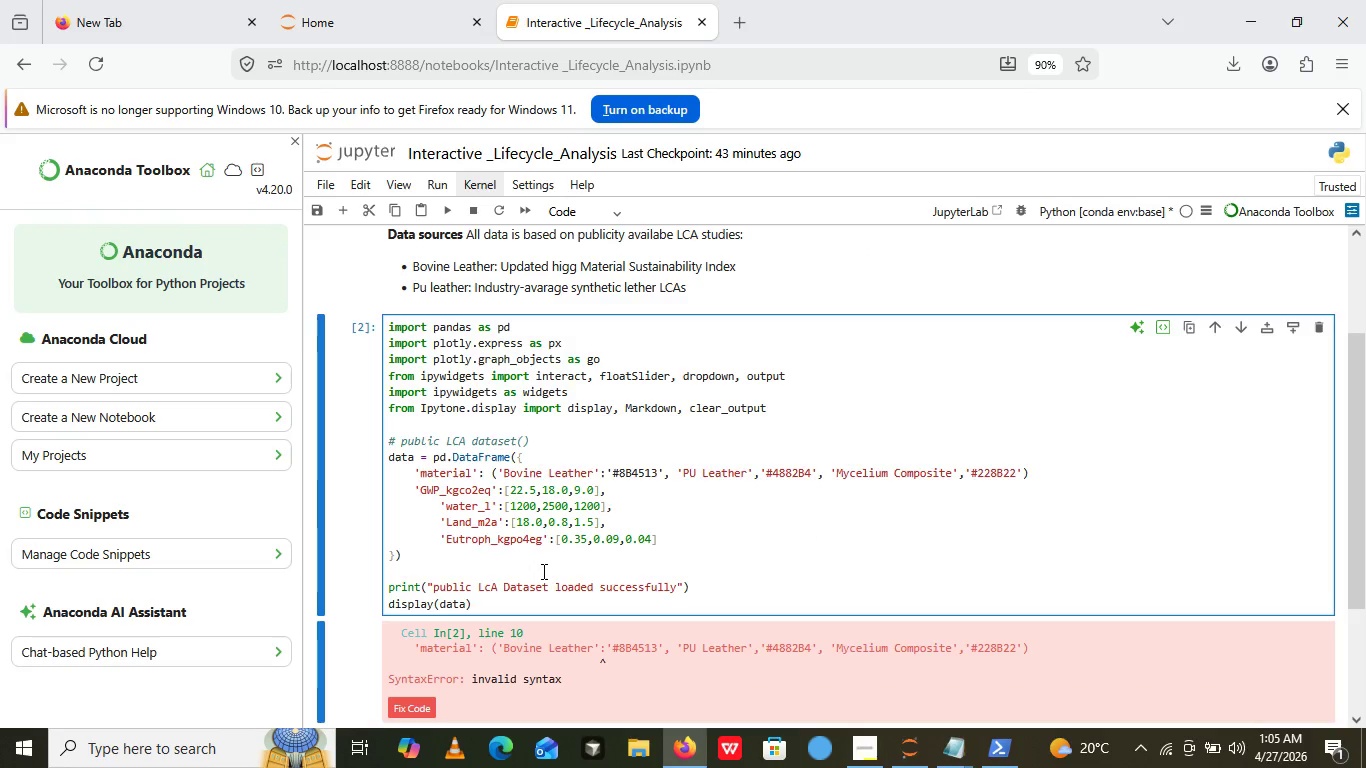 
left_click([542, 571])
 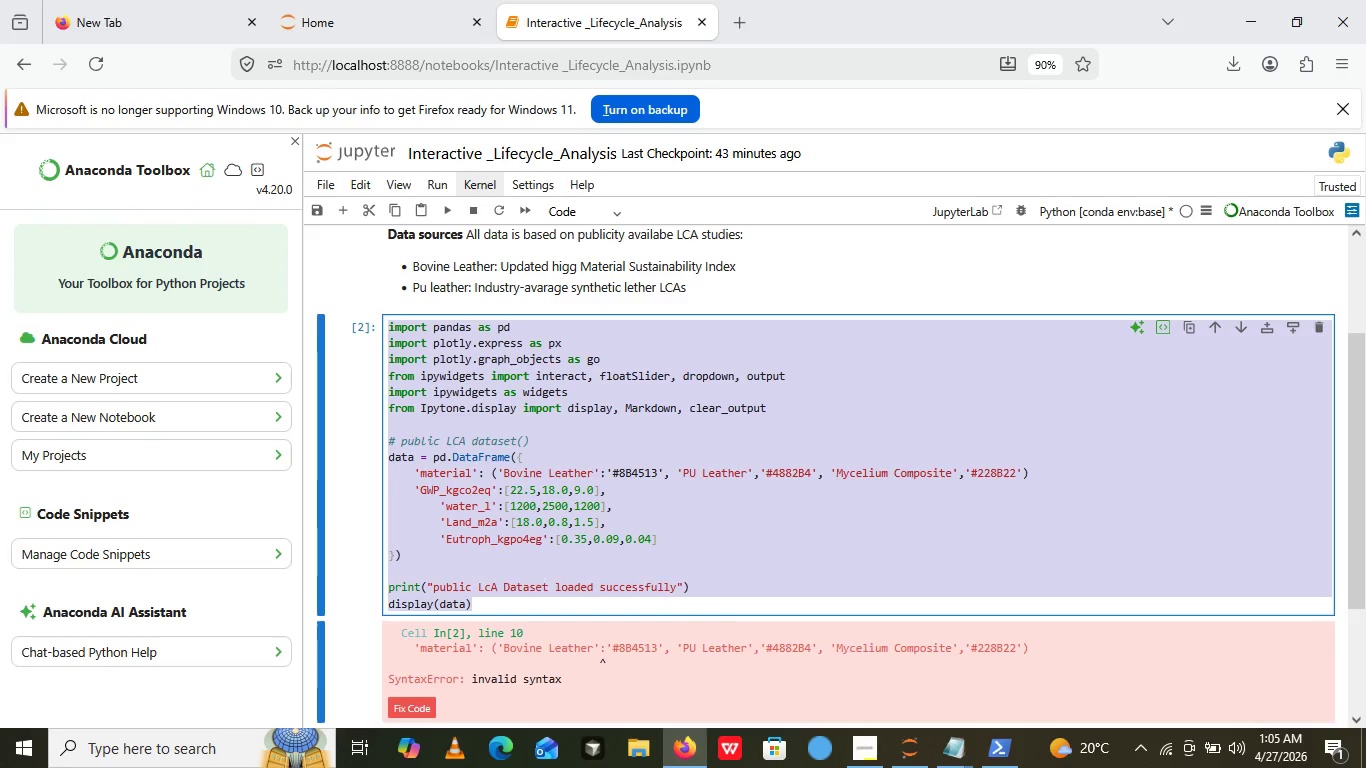 
key(Control+A)
 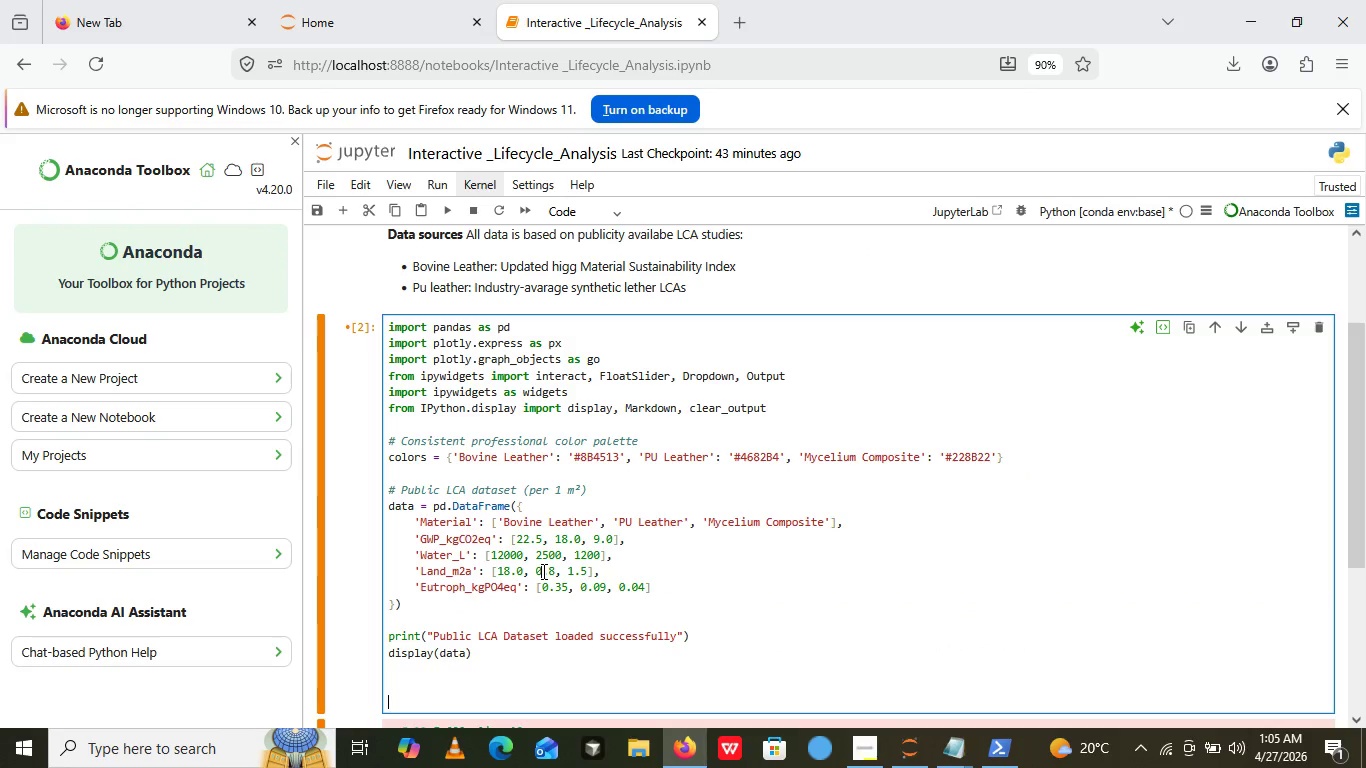 
left_click([542, 571])
 